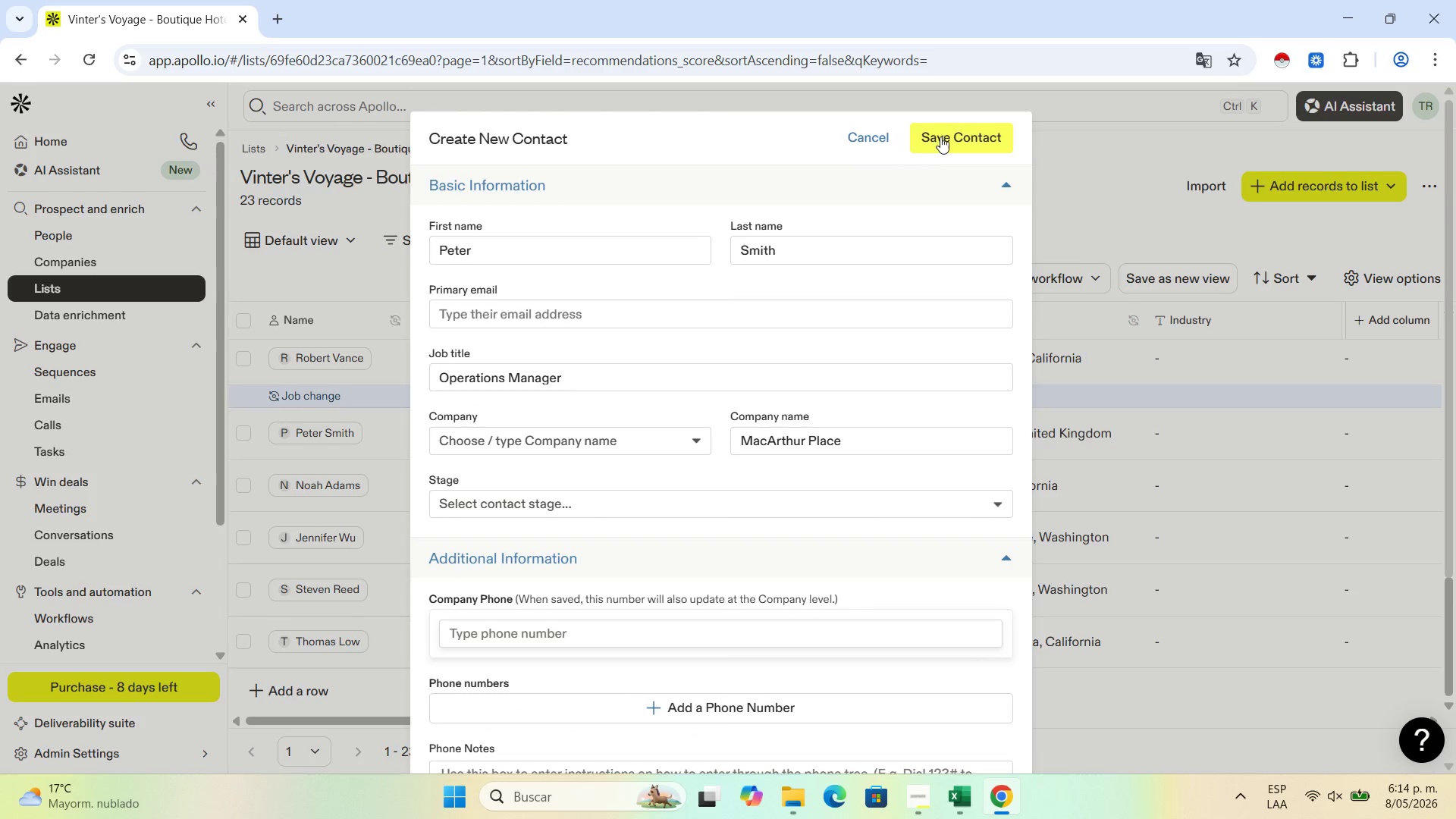 
left_click([940, 136])
 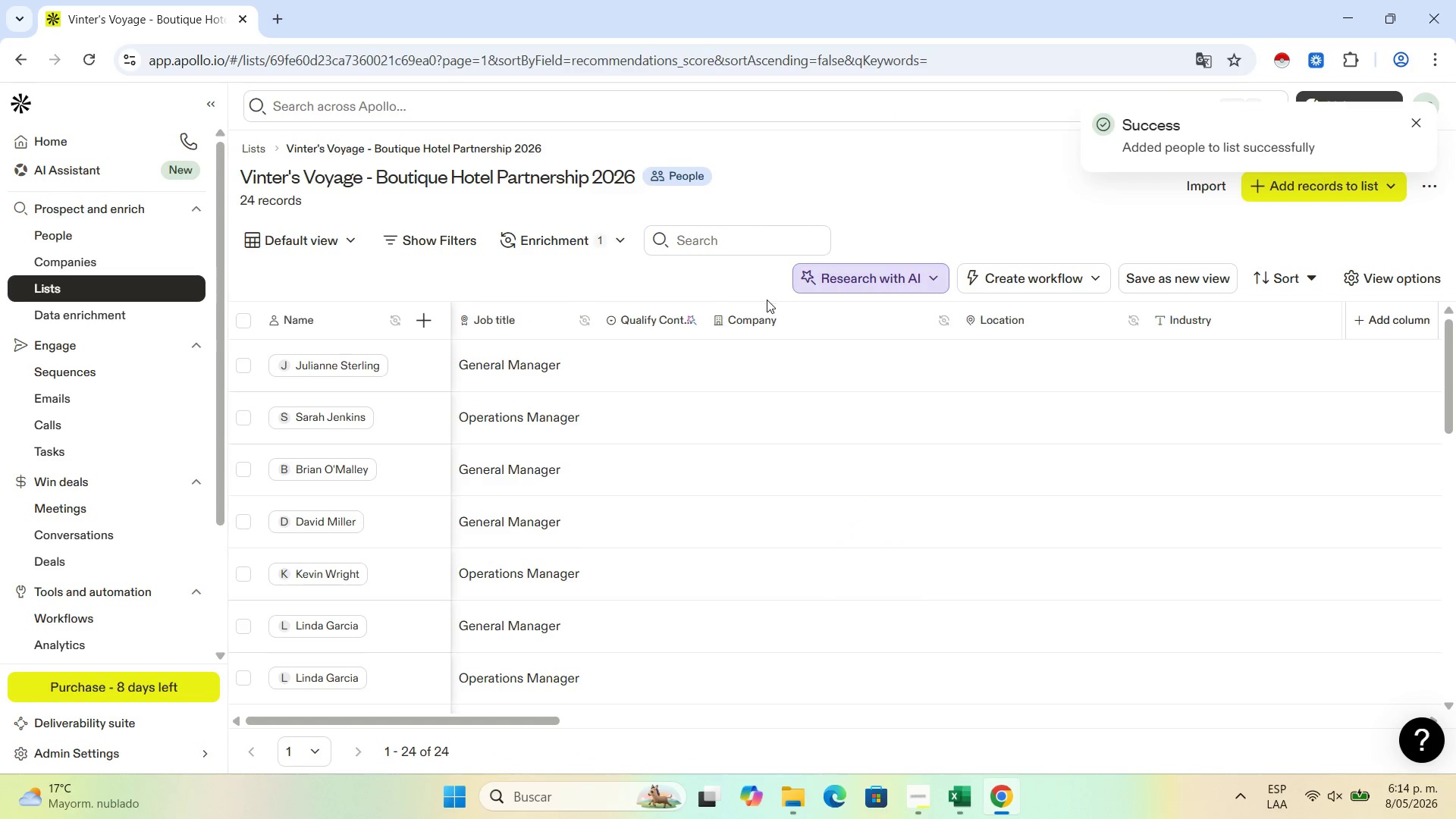 
wait(5.66)
 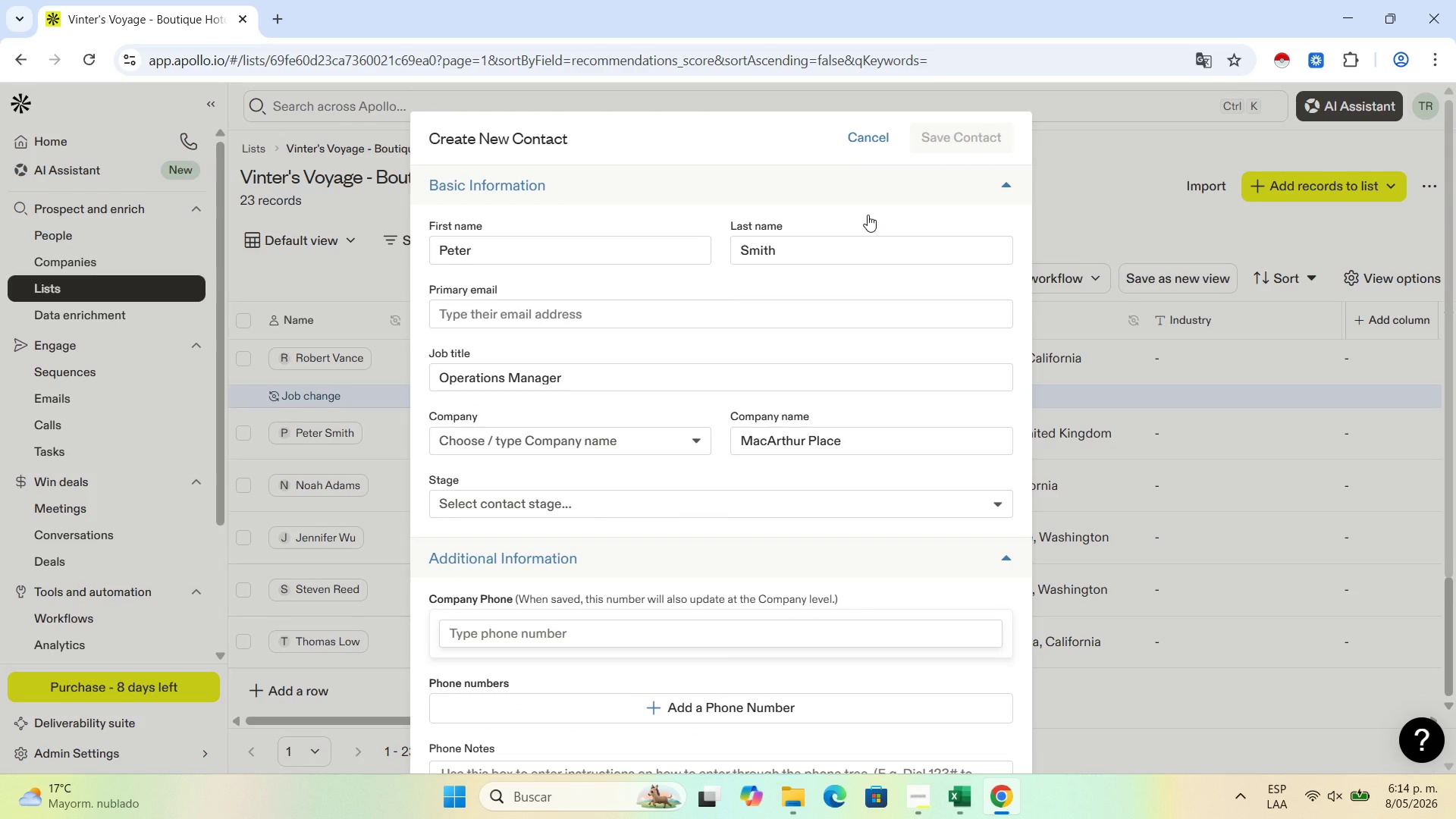 
scroll: coordinate [333, 652], scroll_direction: down, amount: 13.0
 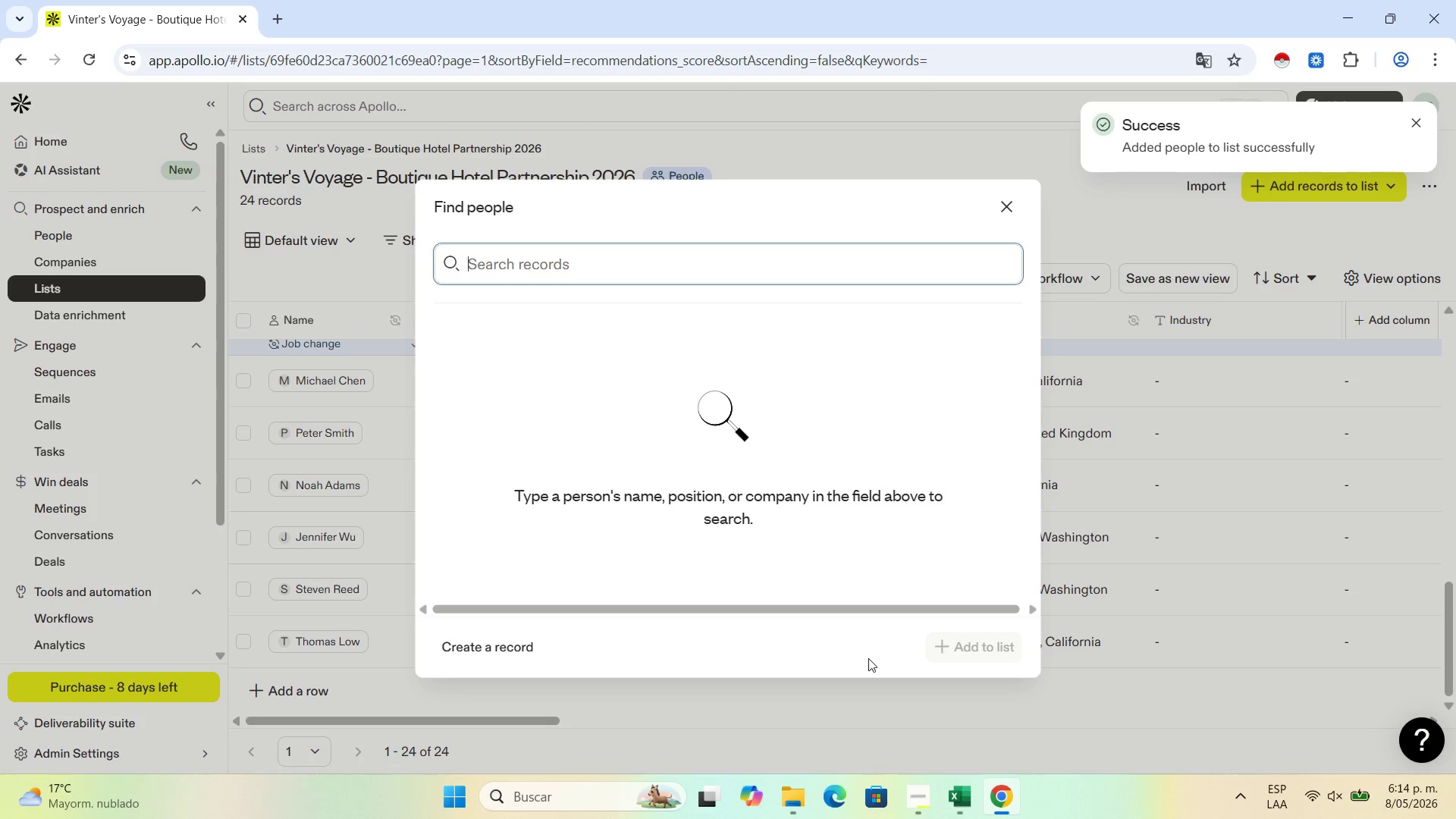 
left_click([974, 818])
 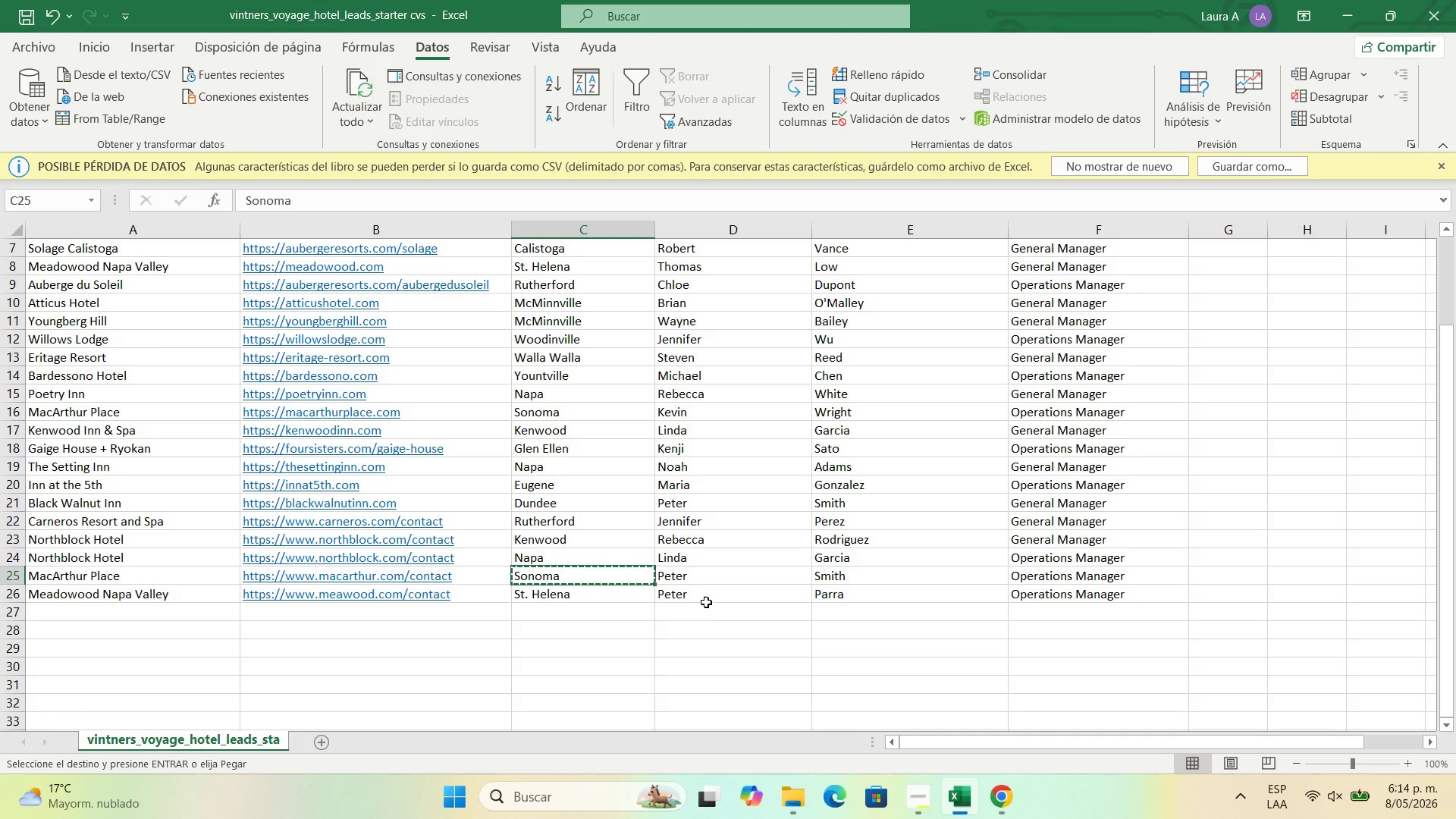 
left_click([706, 596])
 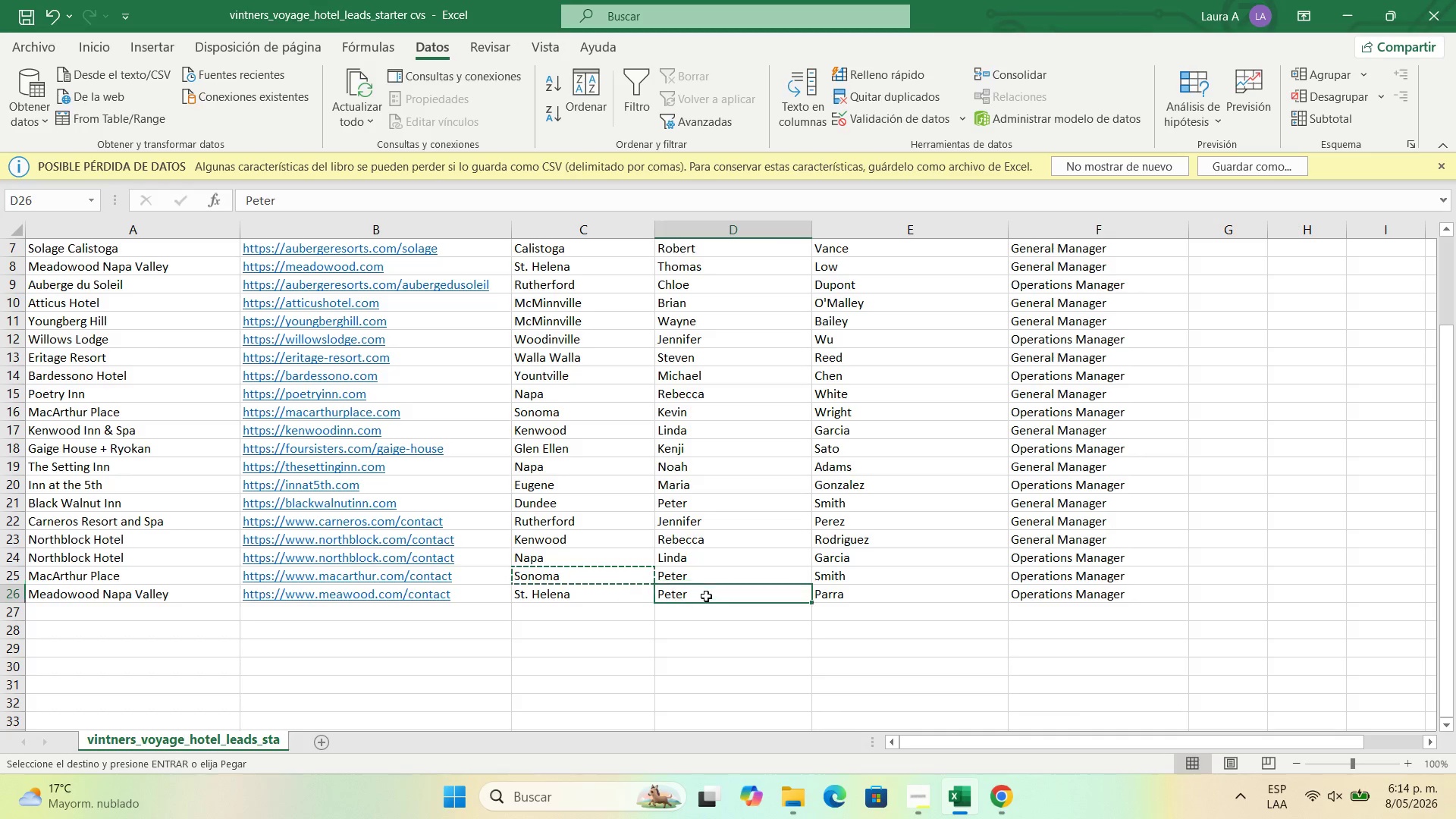 
key(Control+C)
 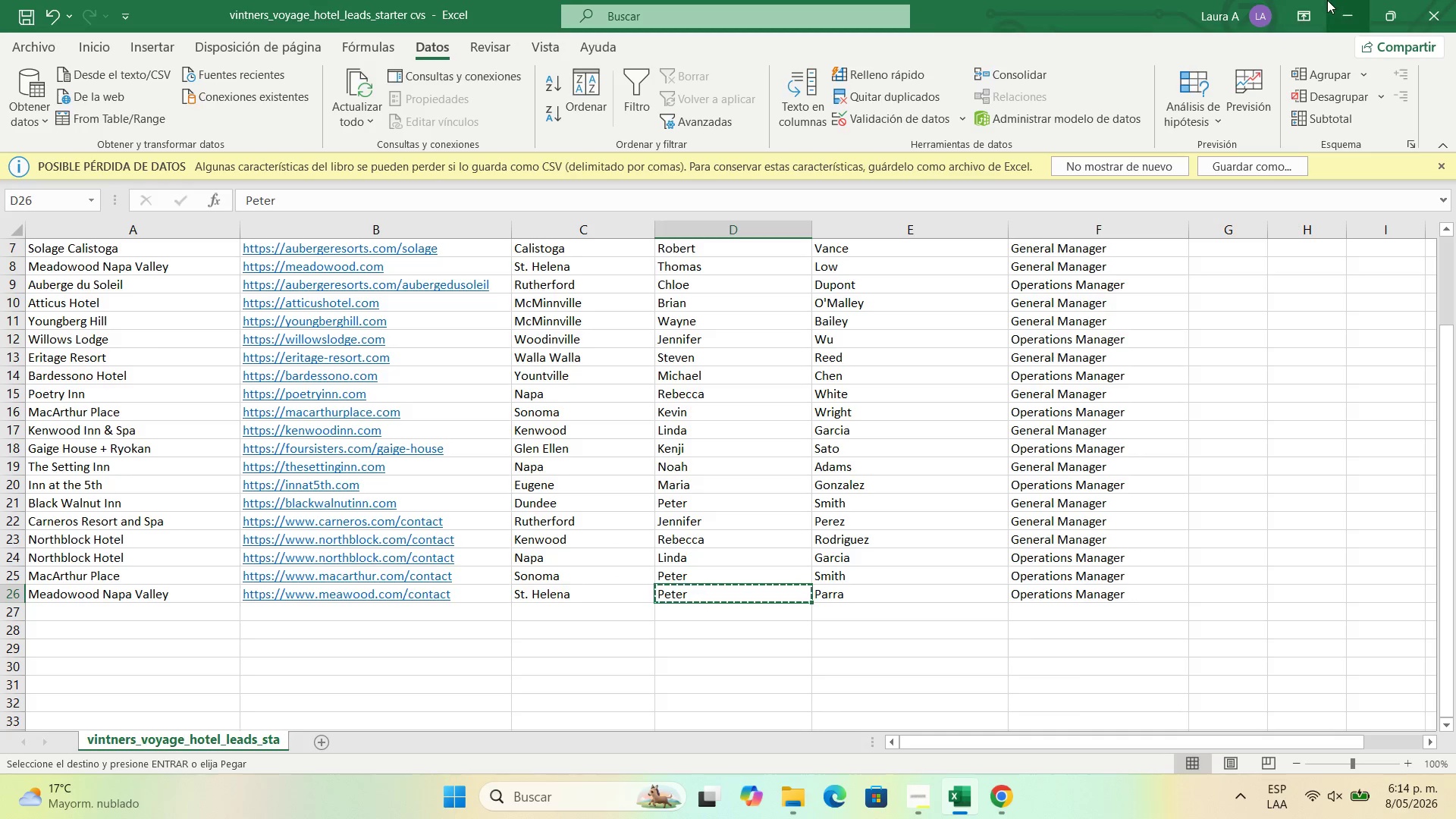 
left_click([1351, 0])
 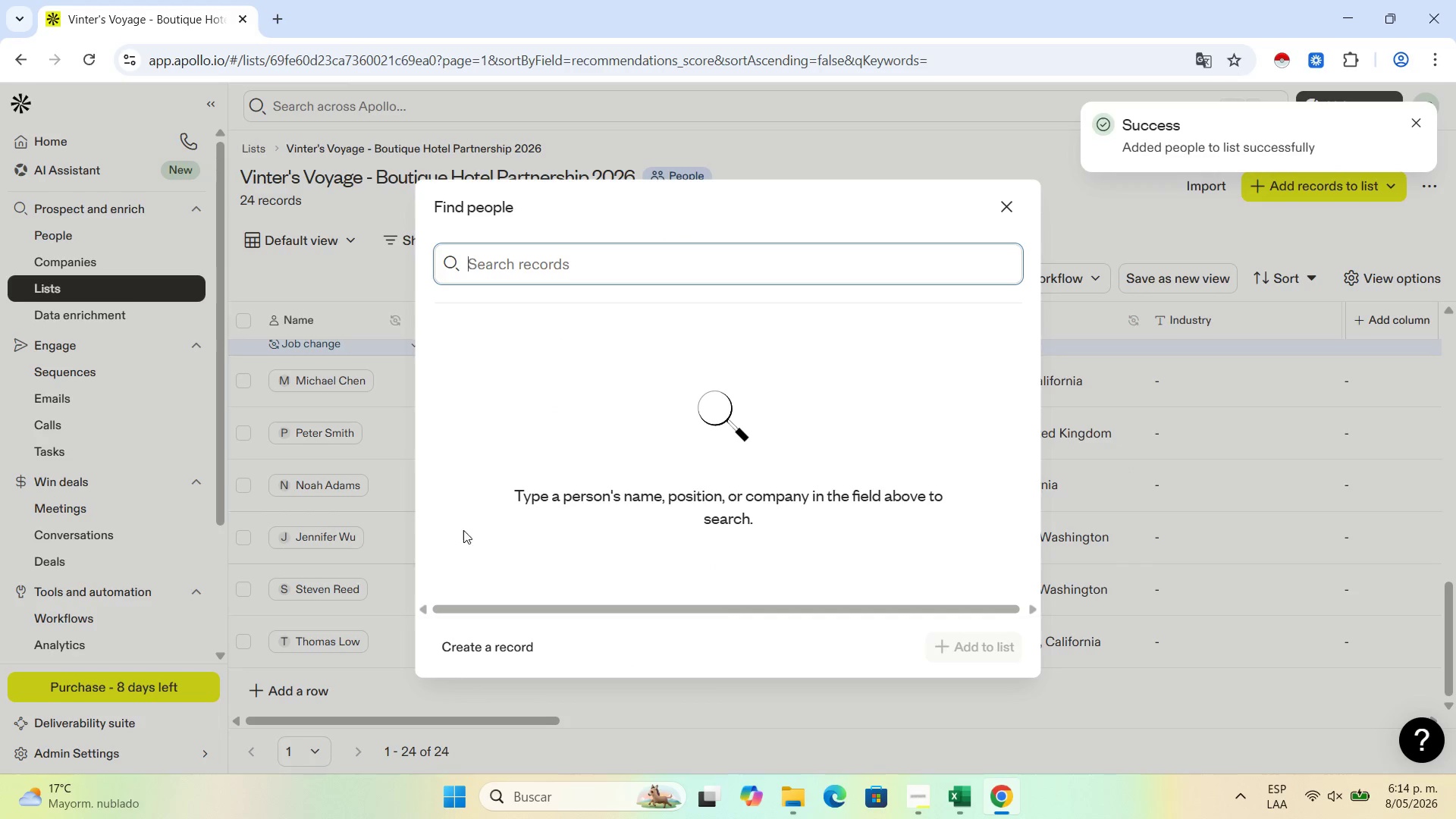 
left_click([471, 654])
 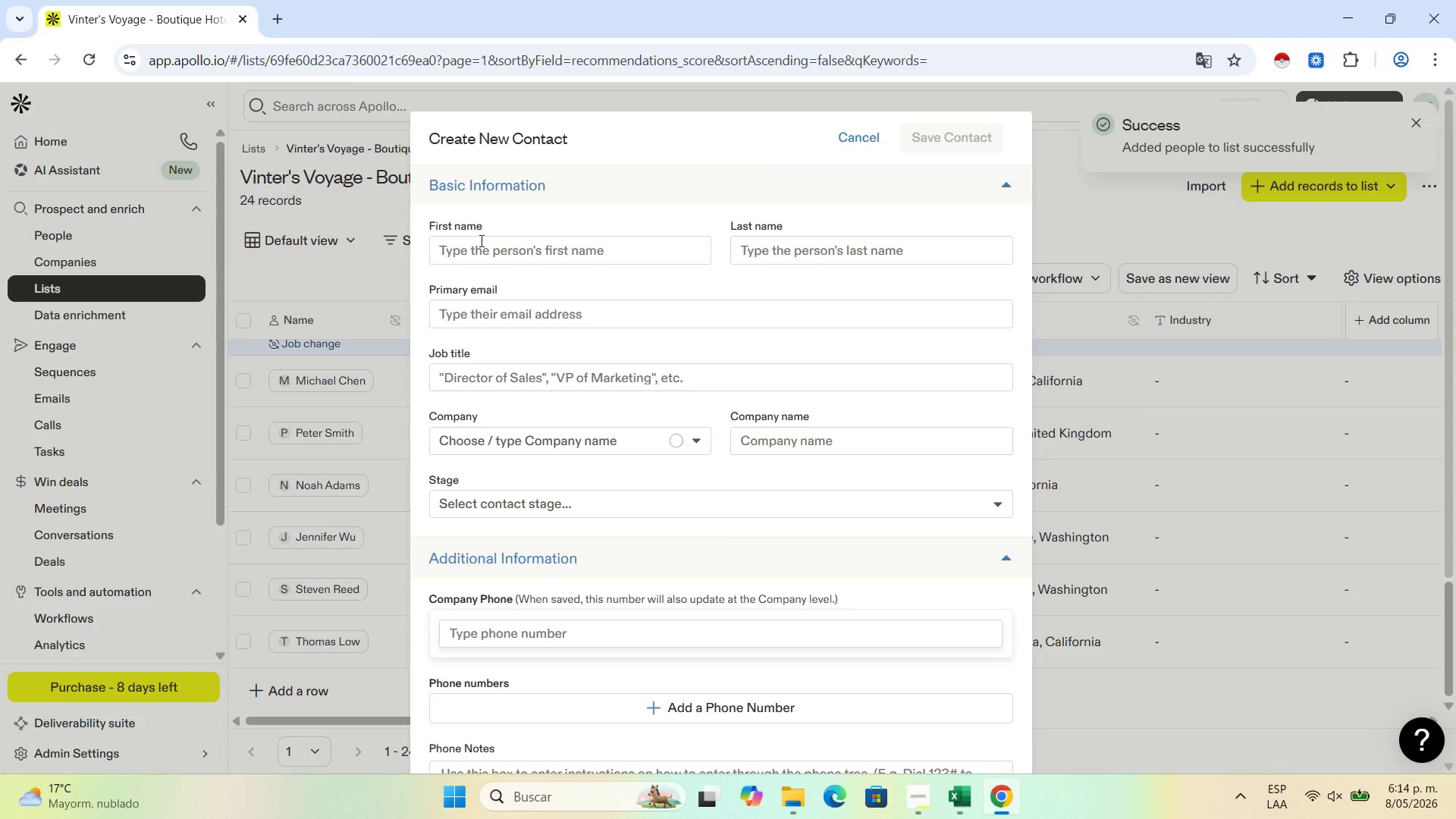 
left_click([501, 253])
 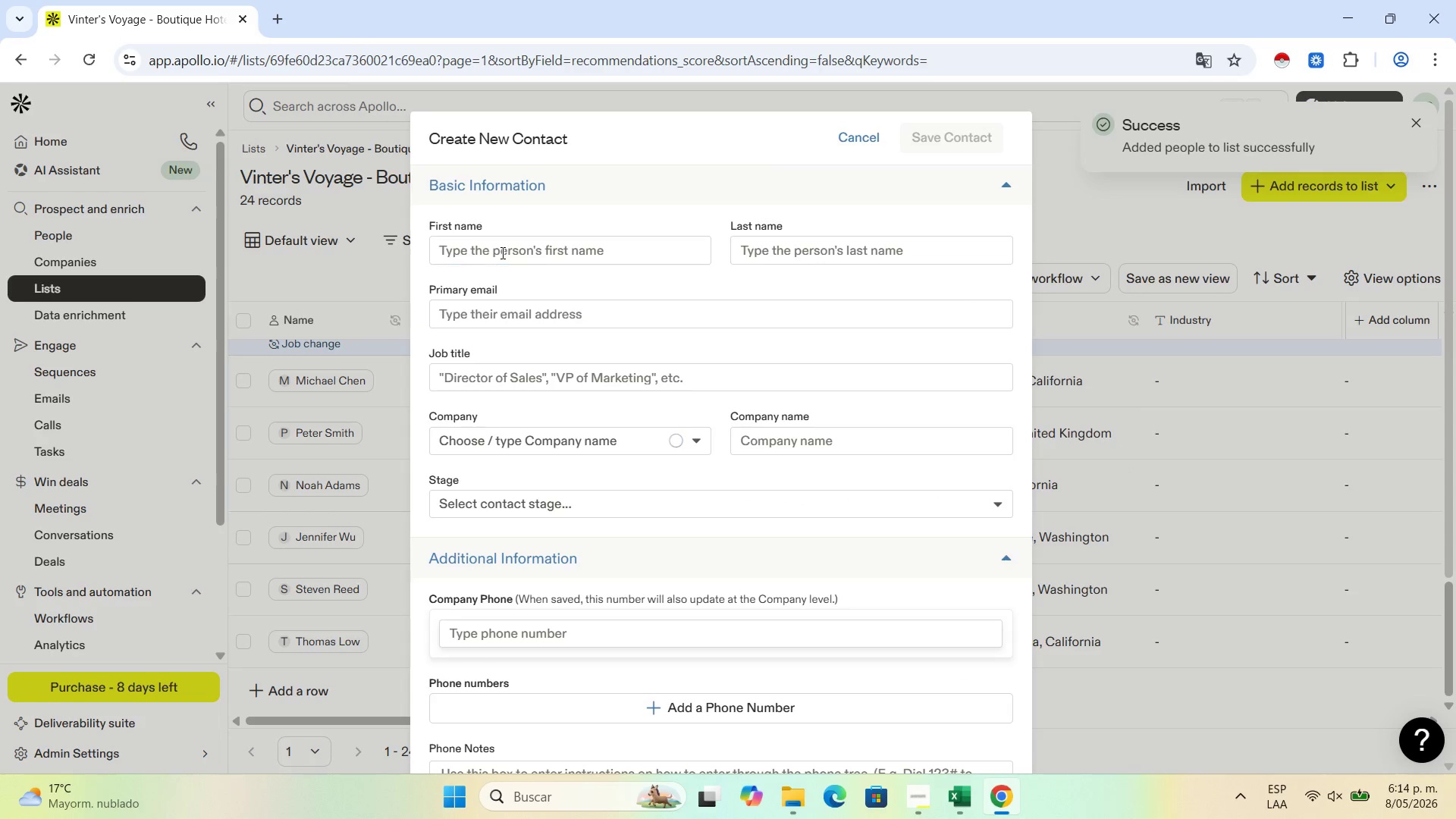 
key(Control+V)
 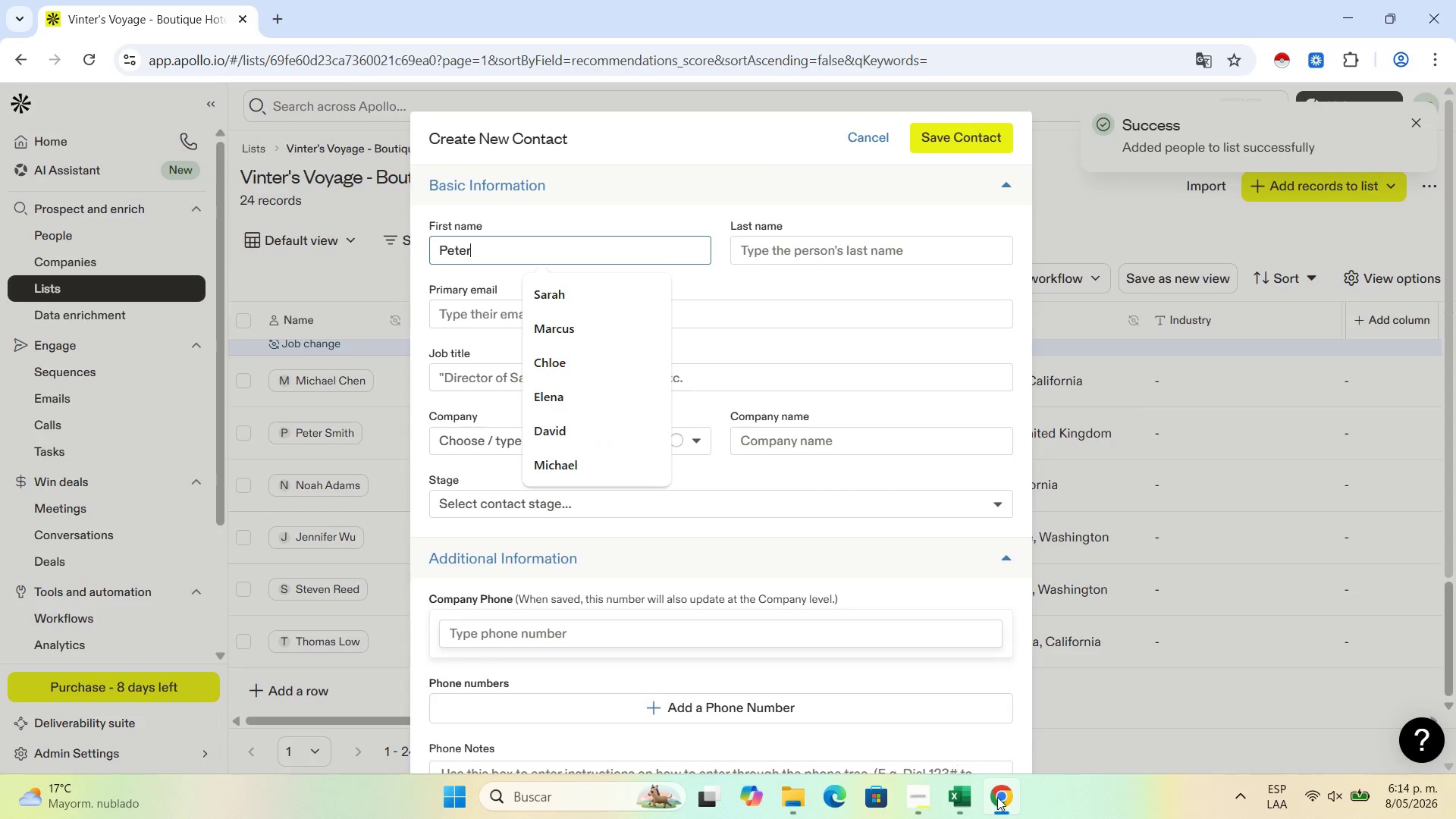 
left_click([976, 796])
 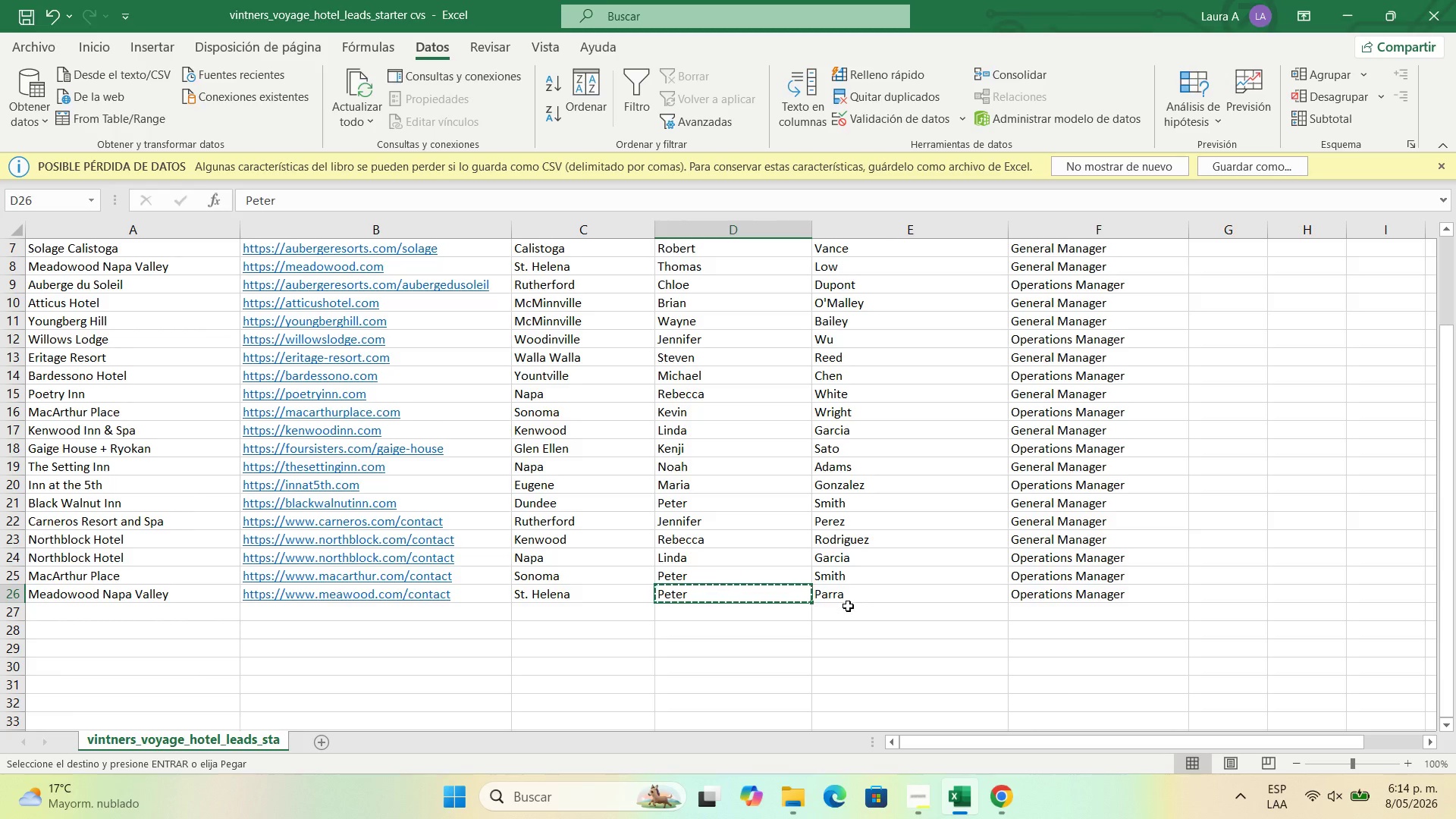 
left_click([854, 593])
 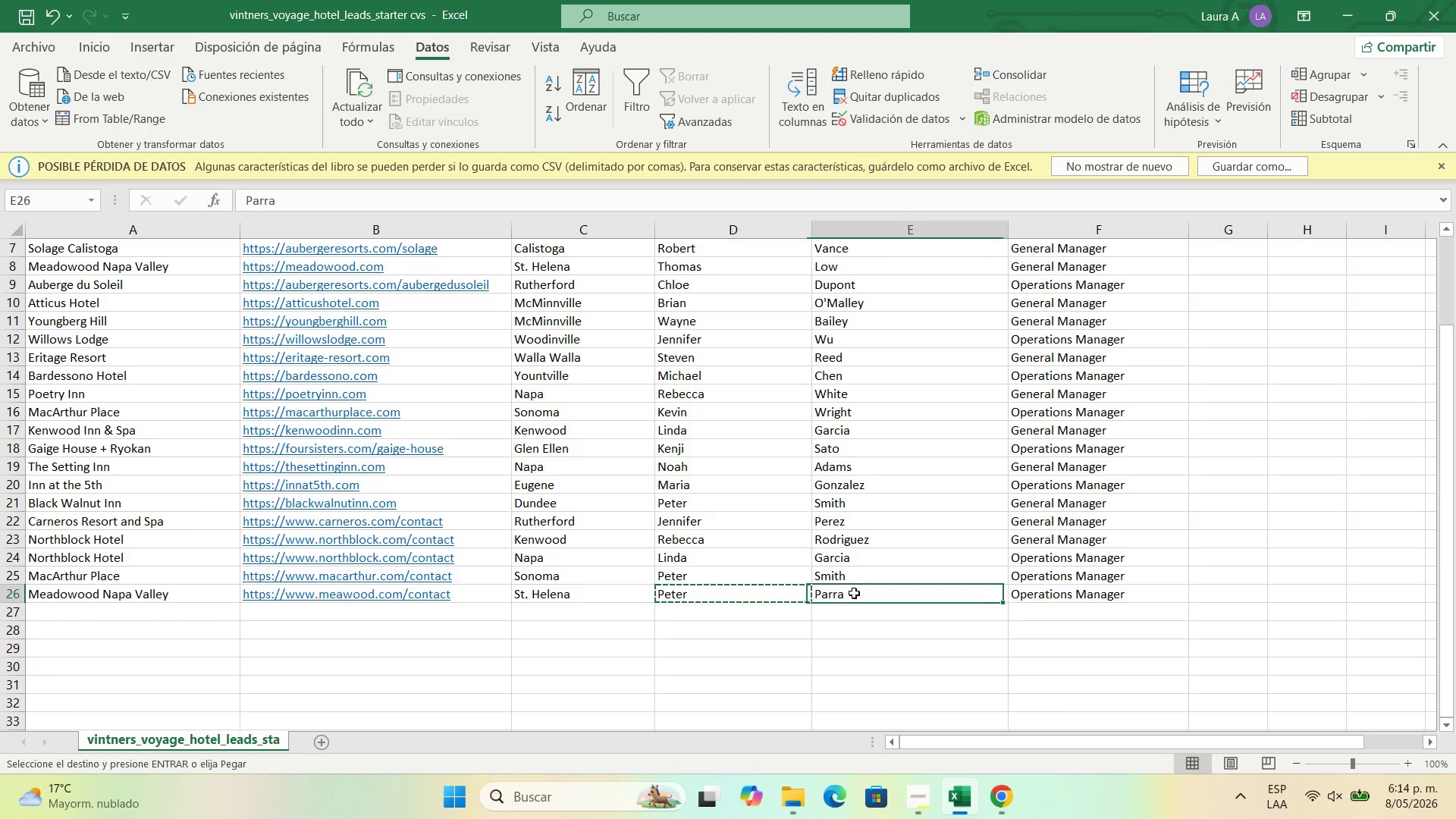 
key(Control+C)
 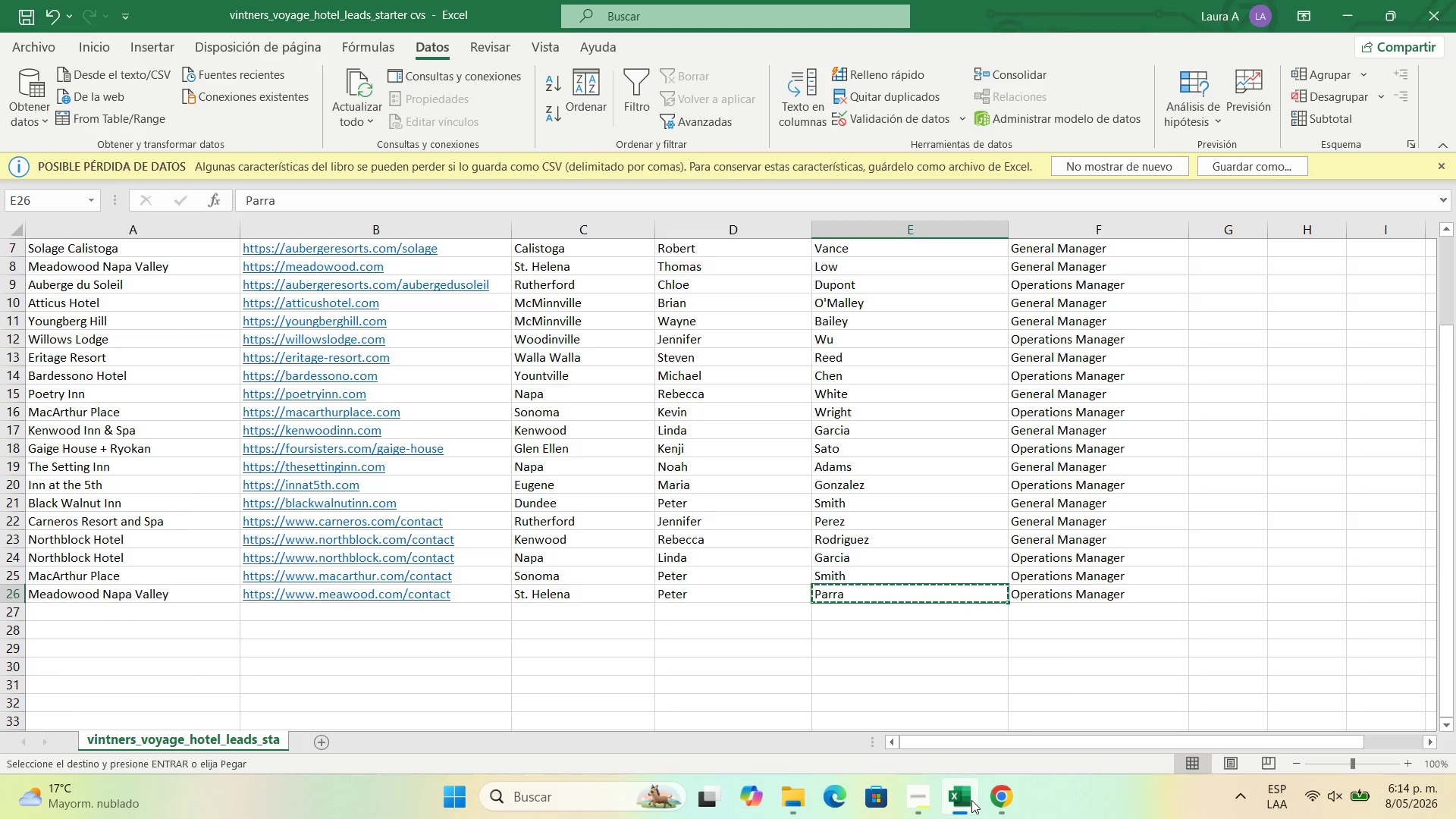 
left_click([991, 799])
 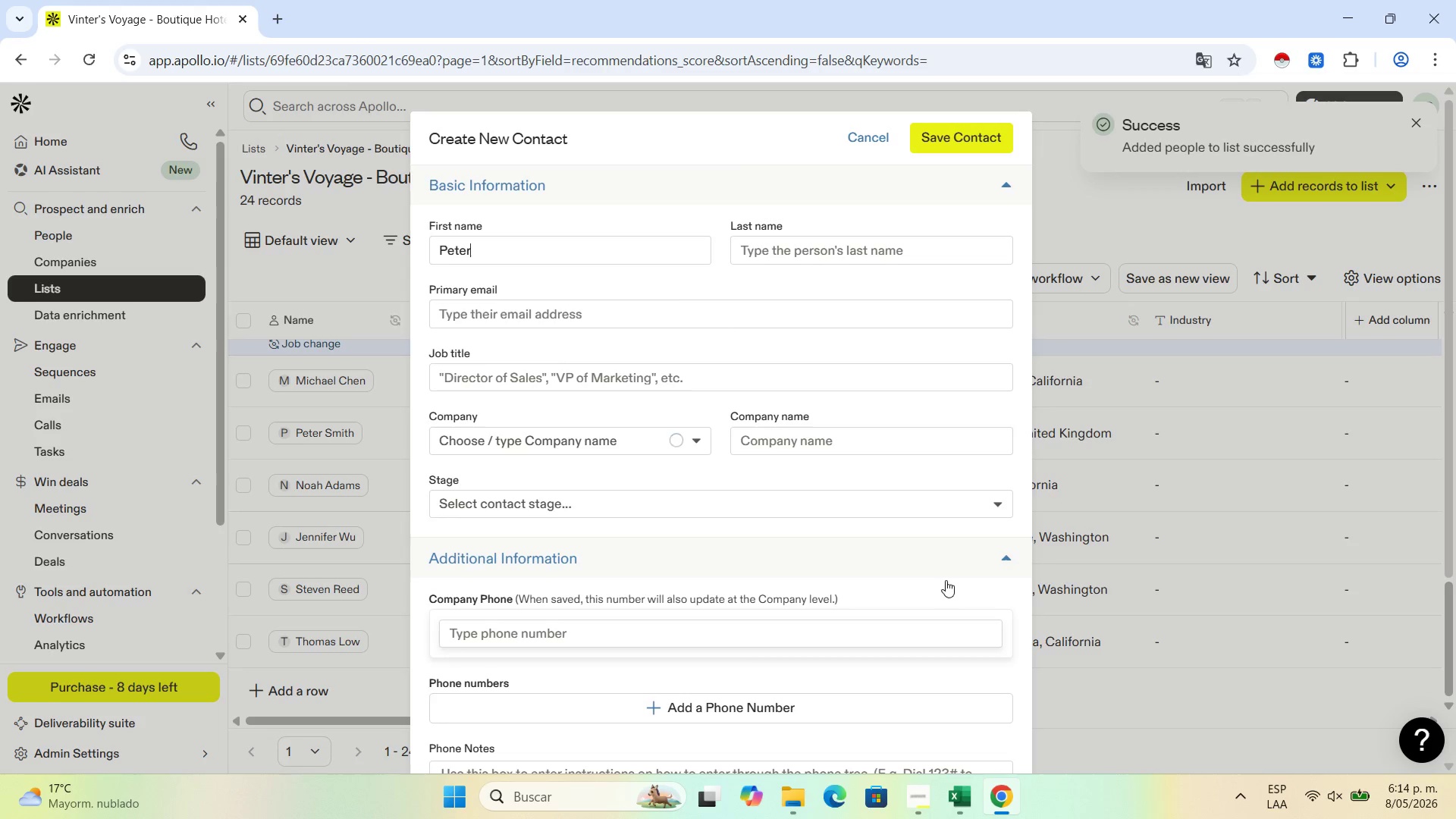 
left_click([811, 250])
 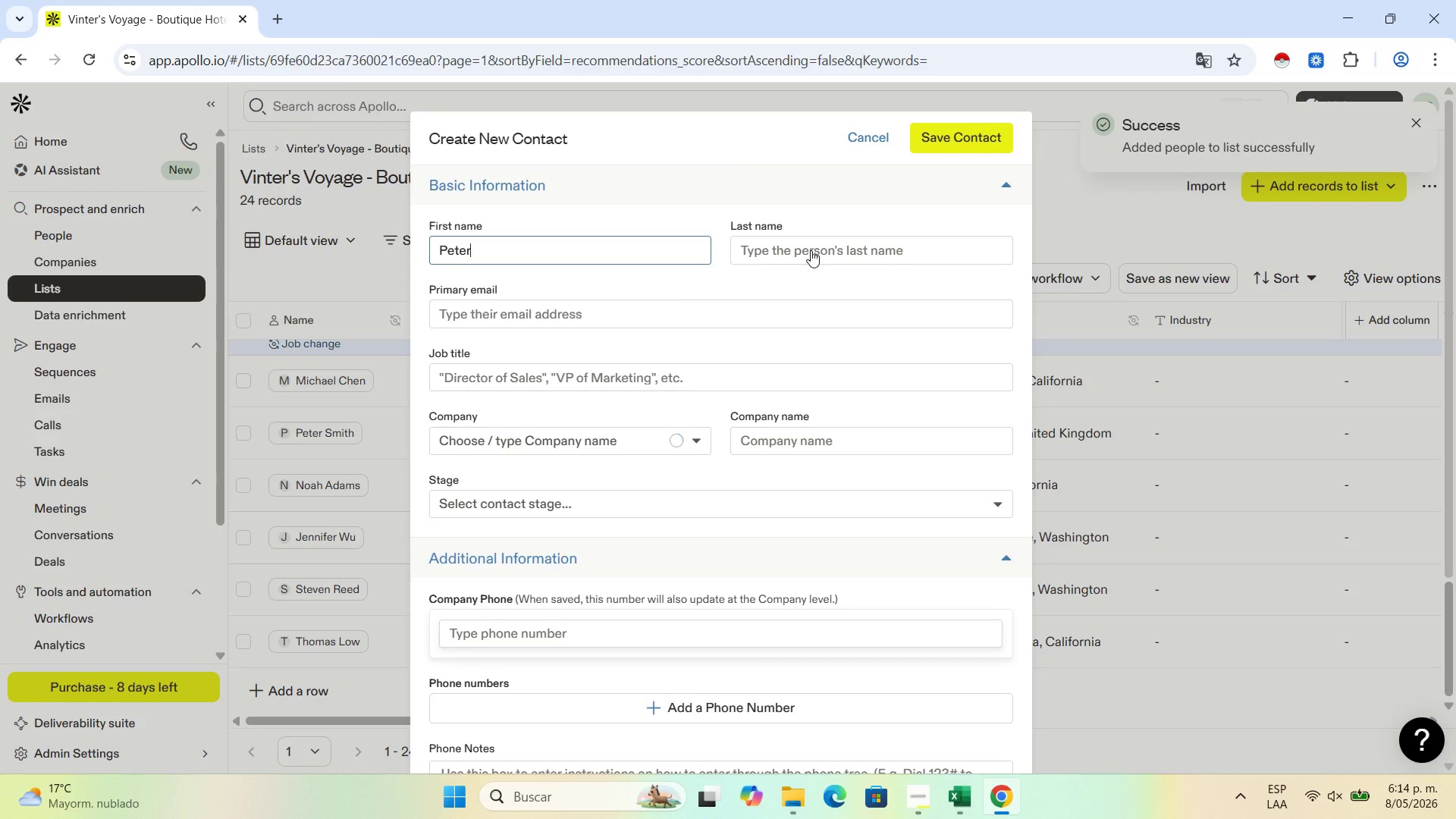 
key(Control+V)
 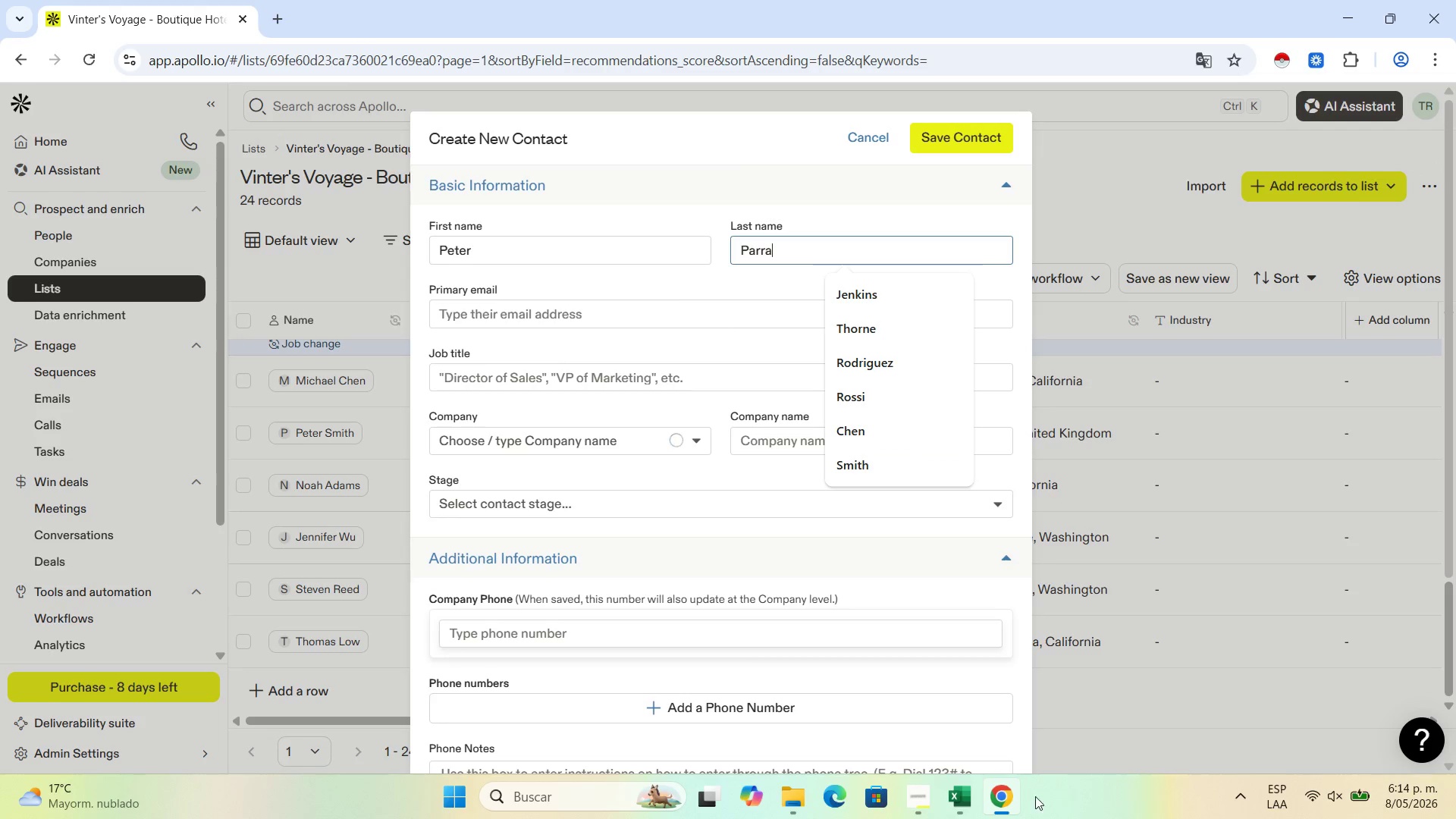 
left_click([958, 790])
 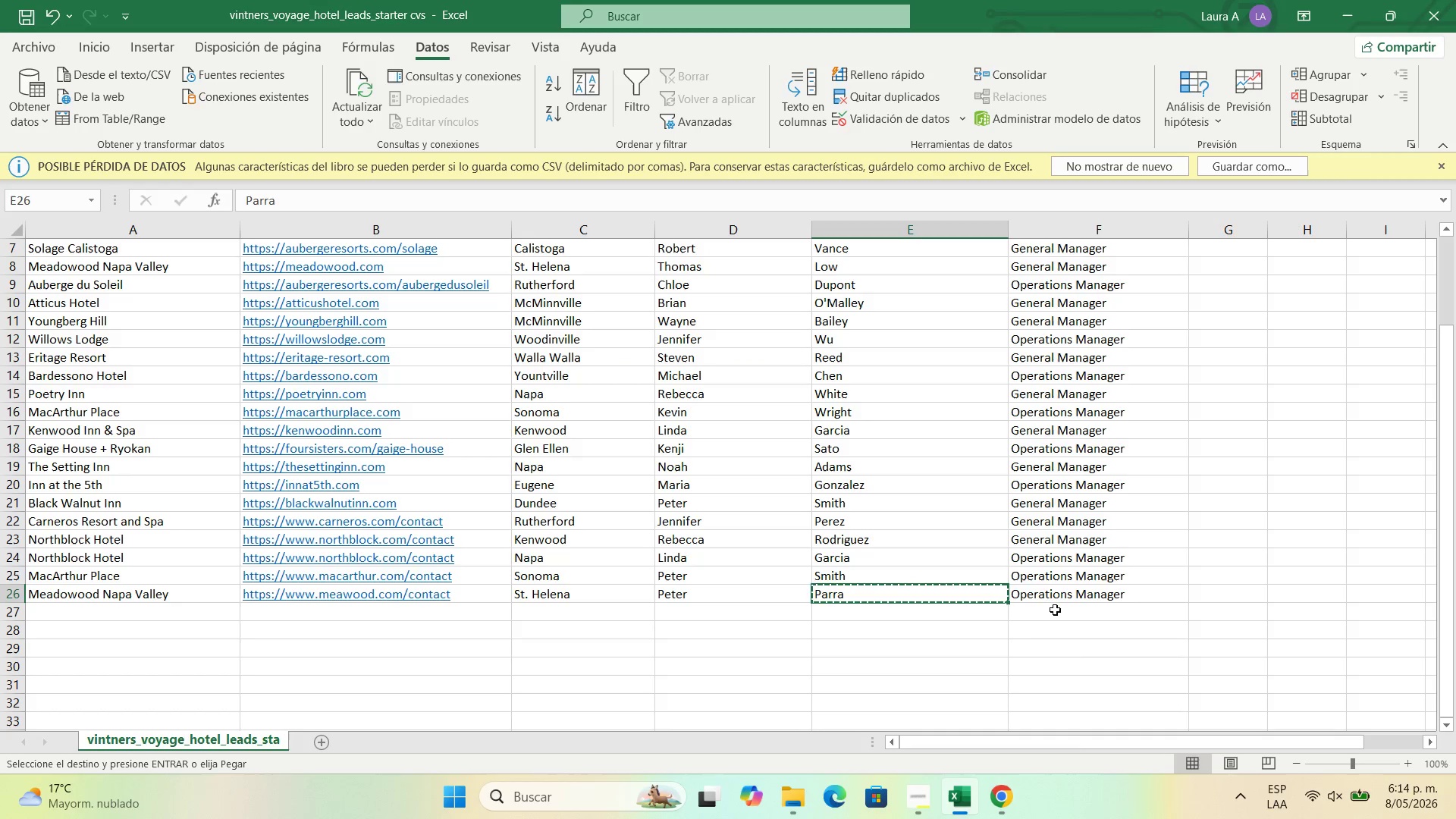 
left_click([1057, 599])
 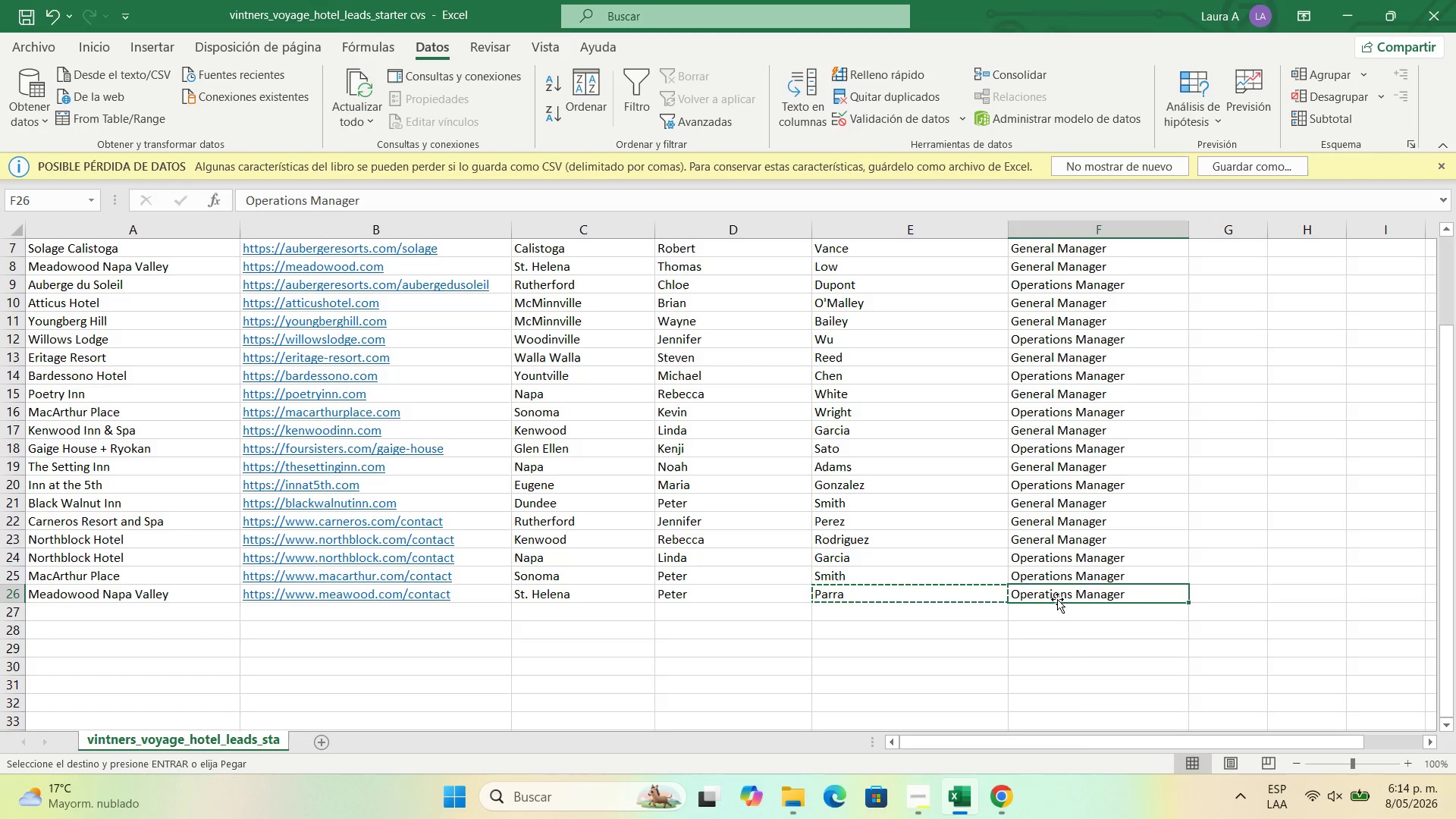 
key(Control+C)
 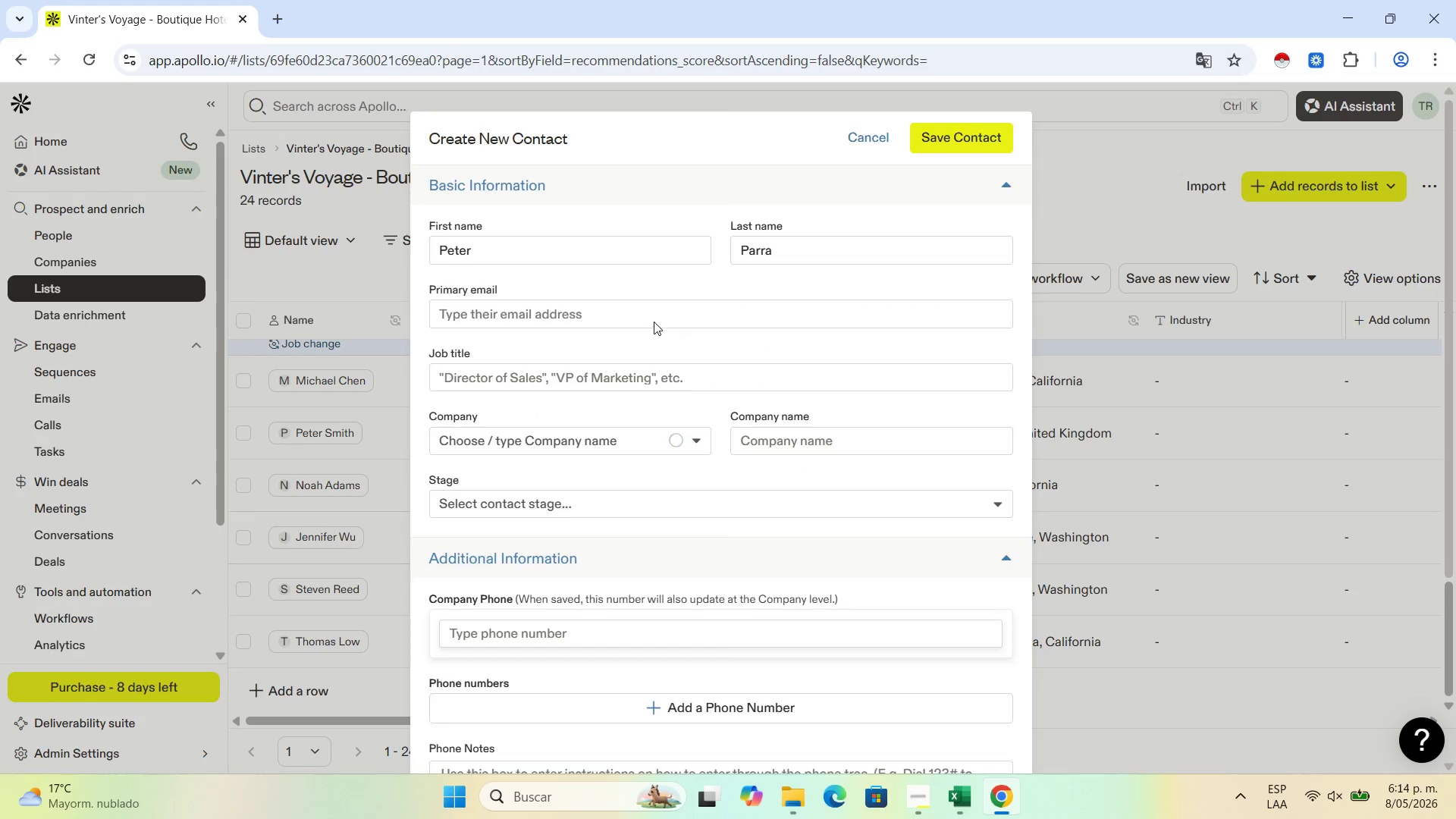 
left_click([584, 378])
 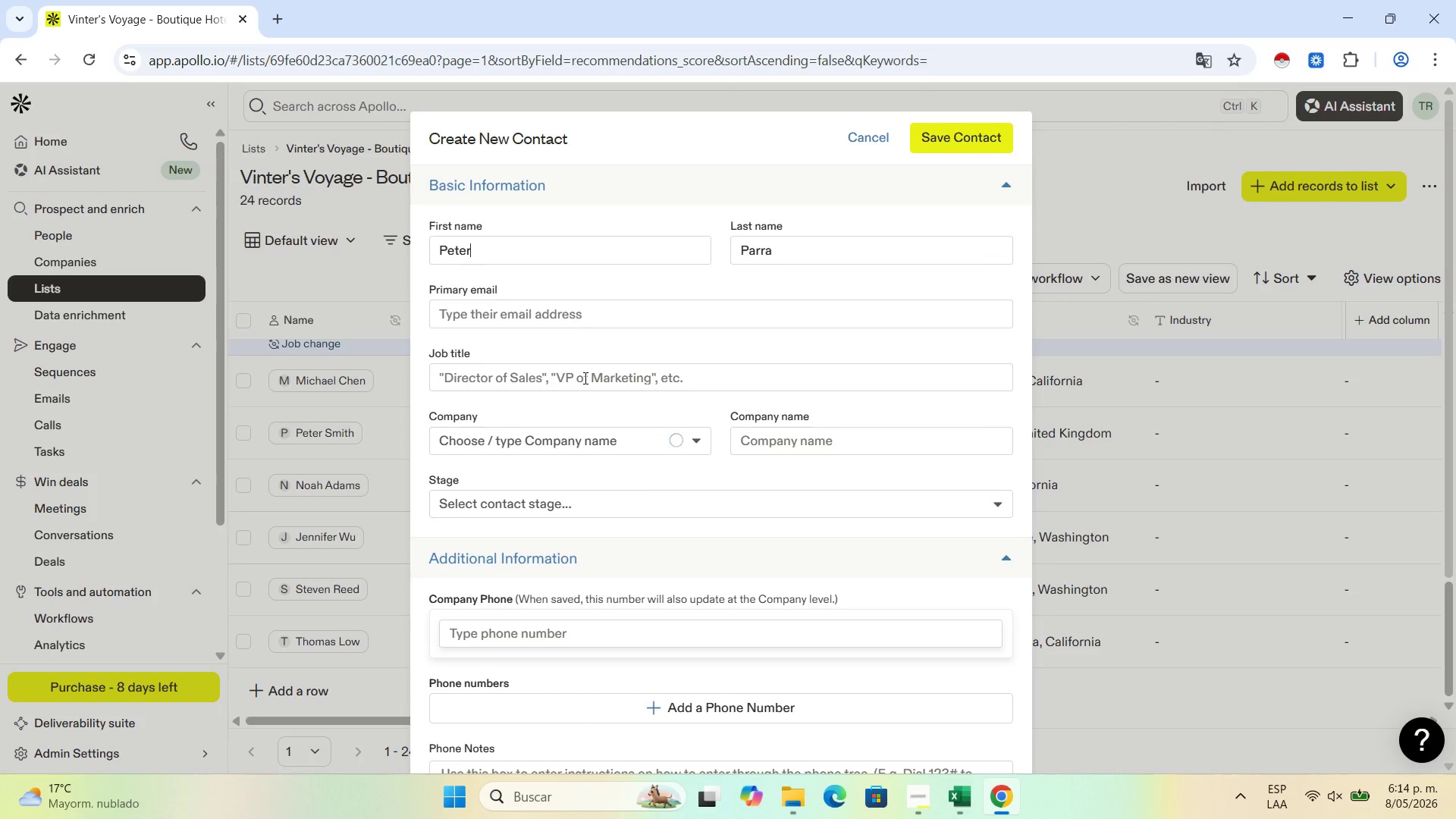 
key(Control+V)
 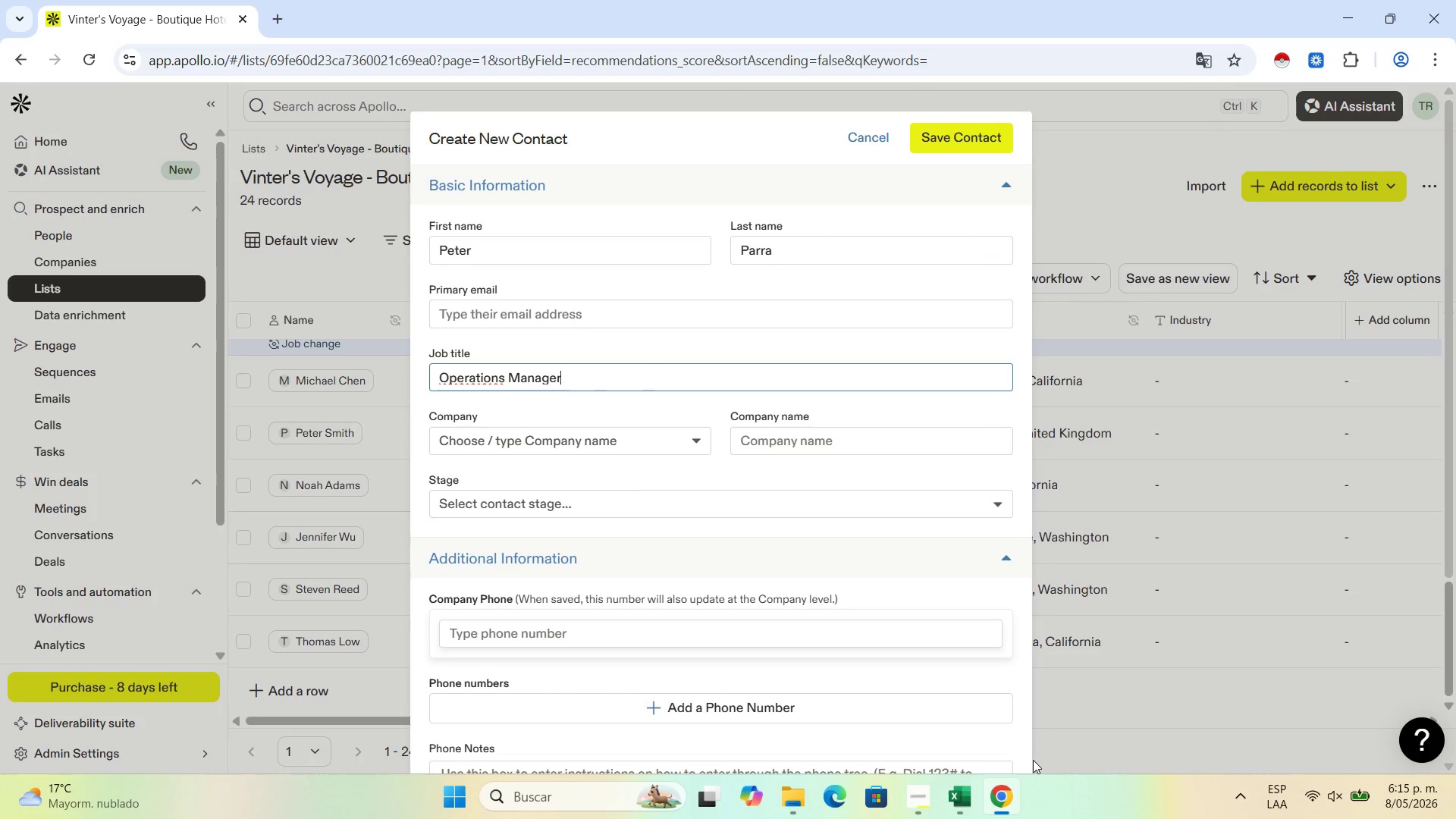 
left_click([948, 799])
 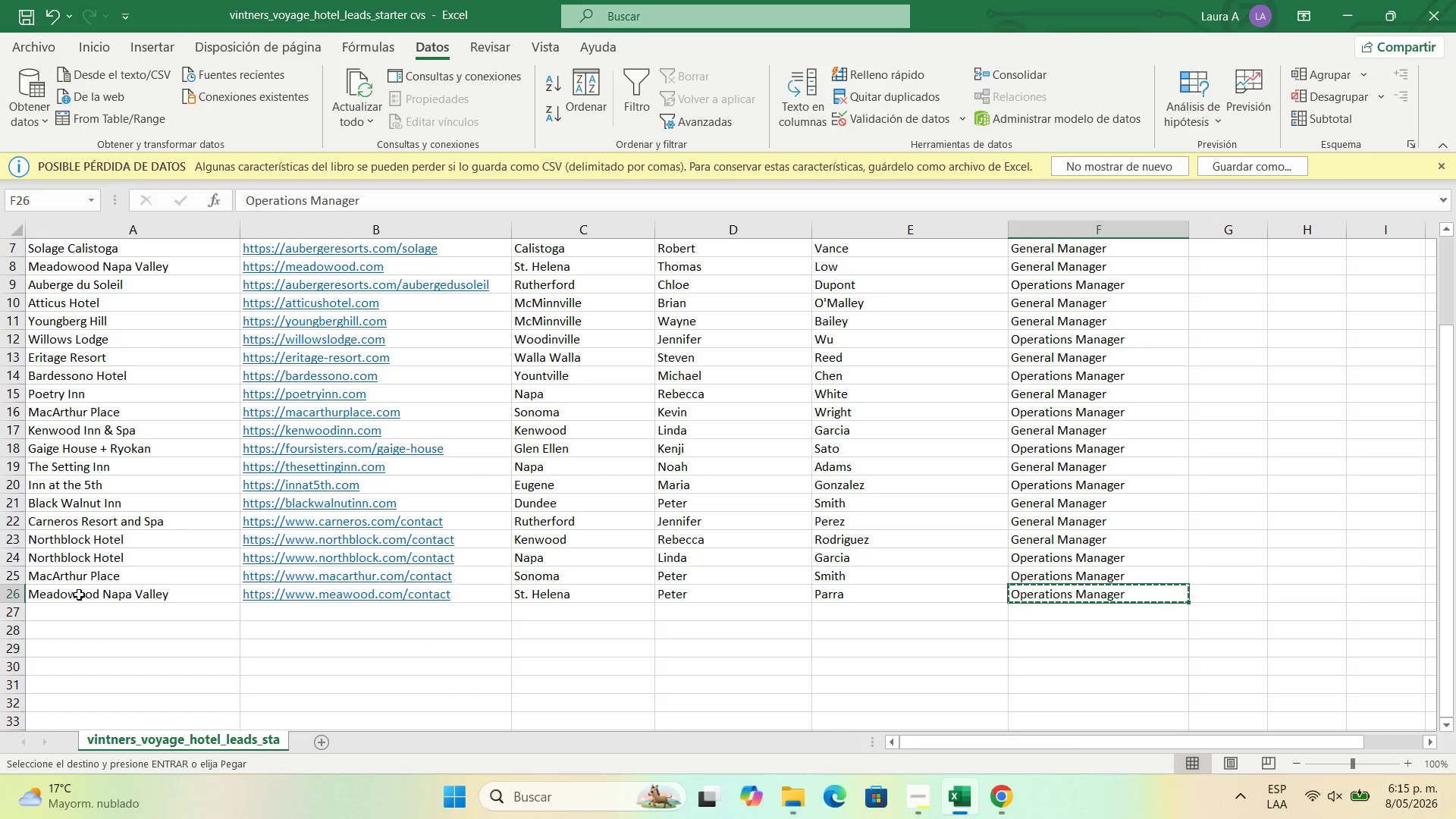 
left_click([146, 588])
 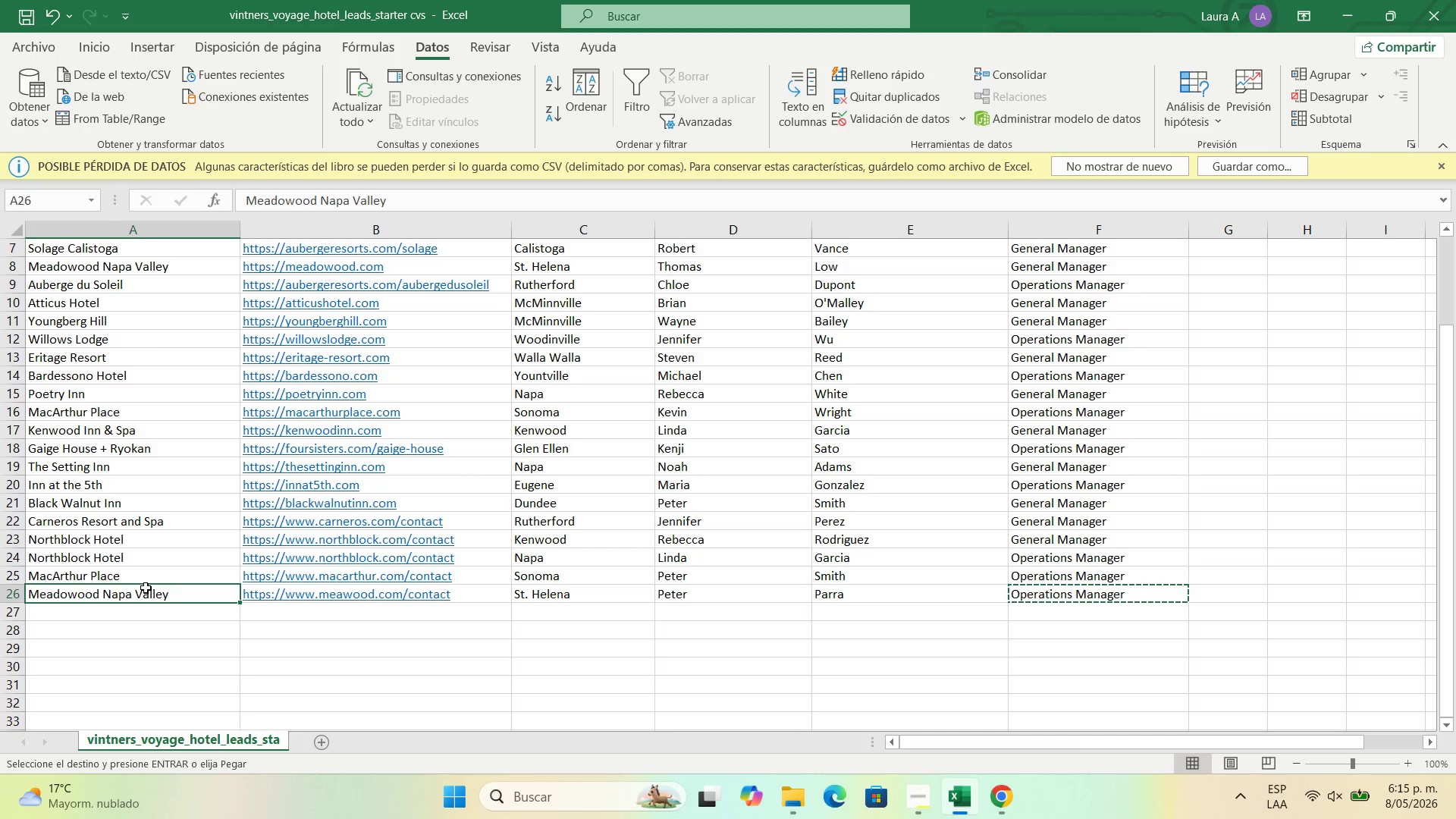 
key(Control+C)
 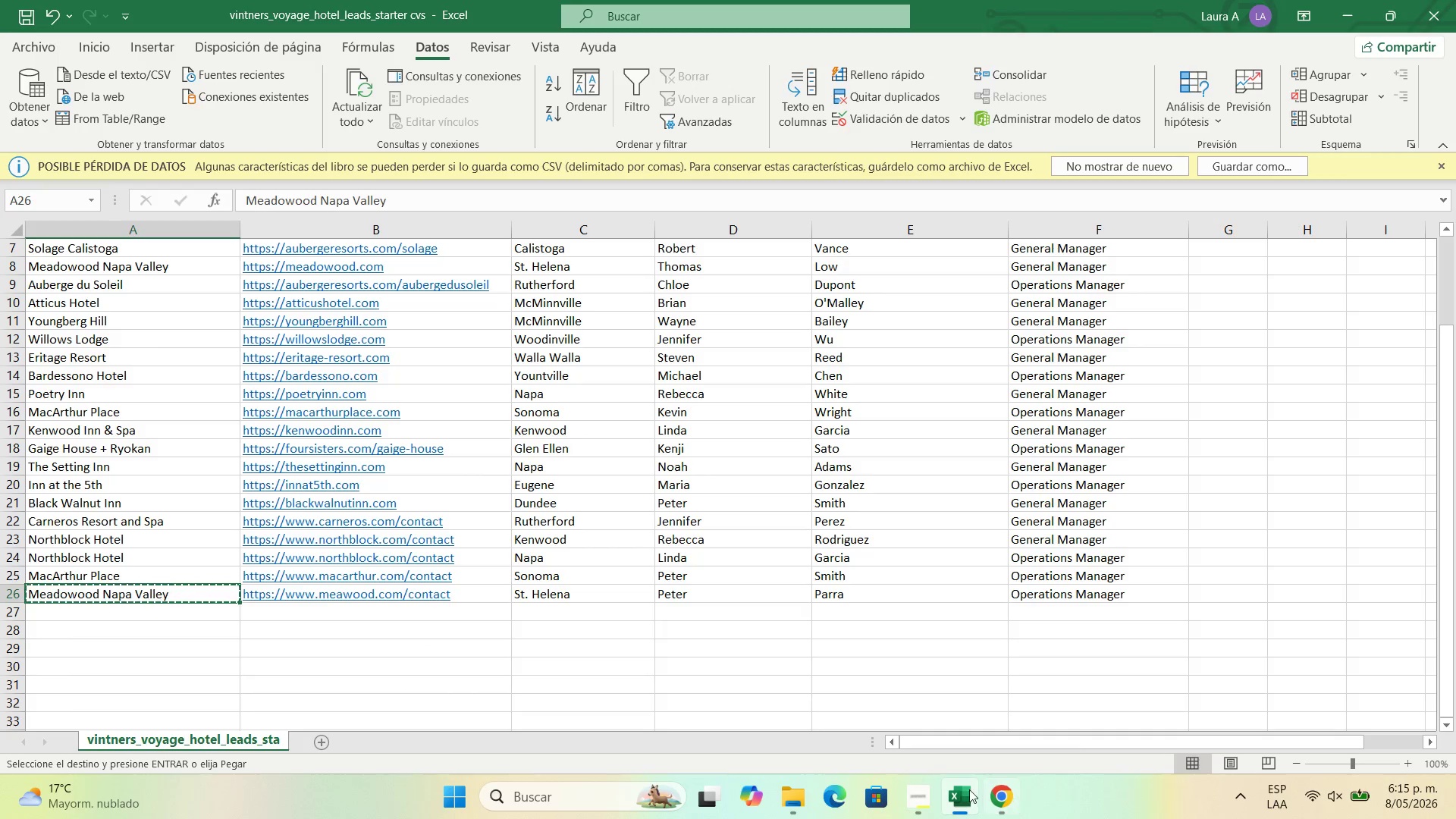 
left_click([989, 789])
 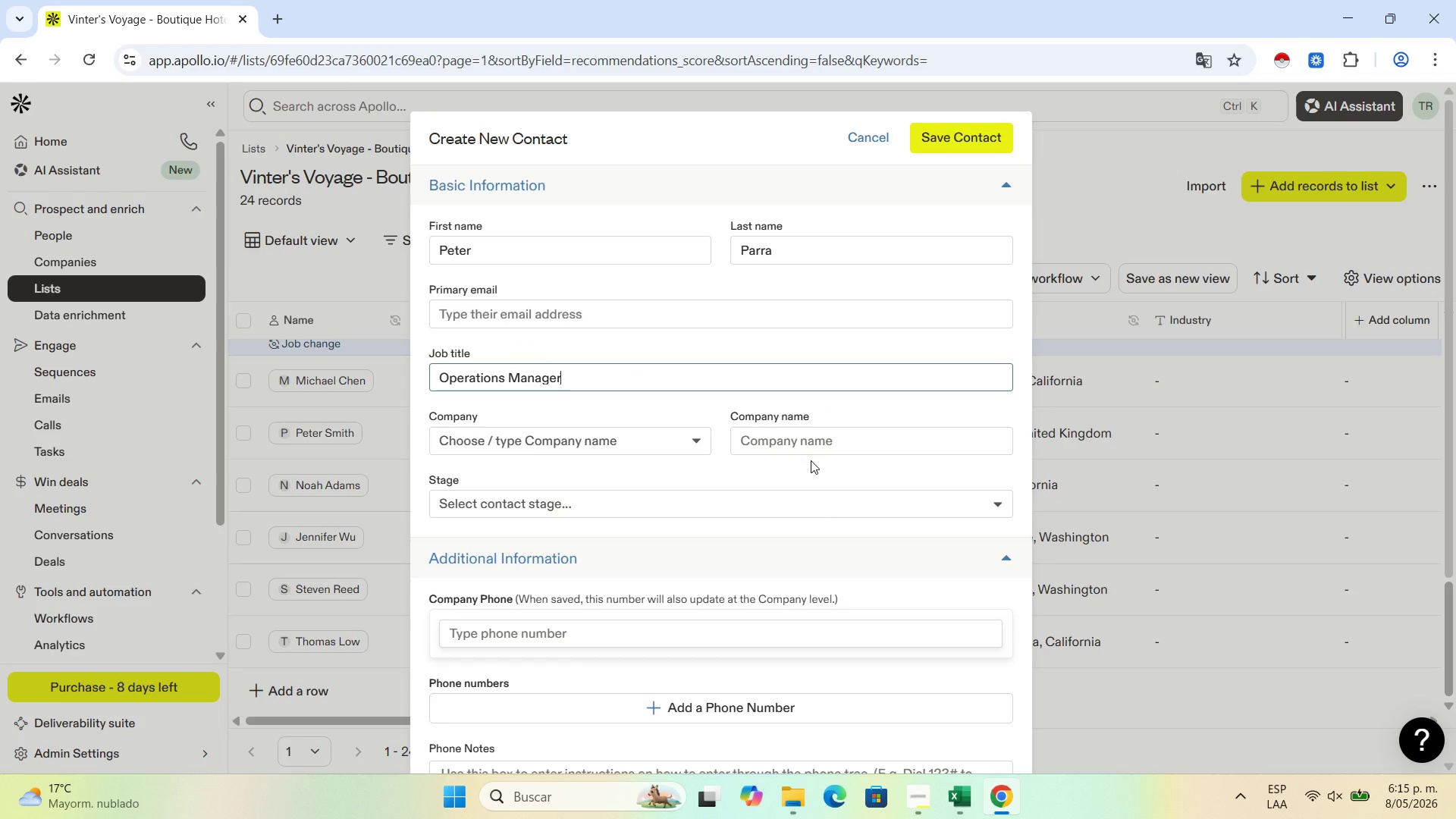 
left_click([811, 445])
 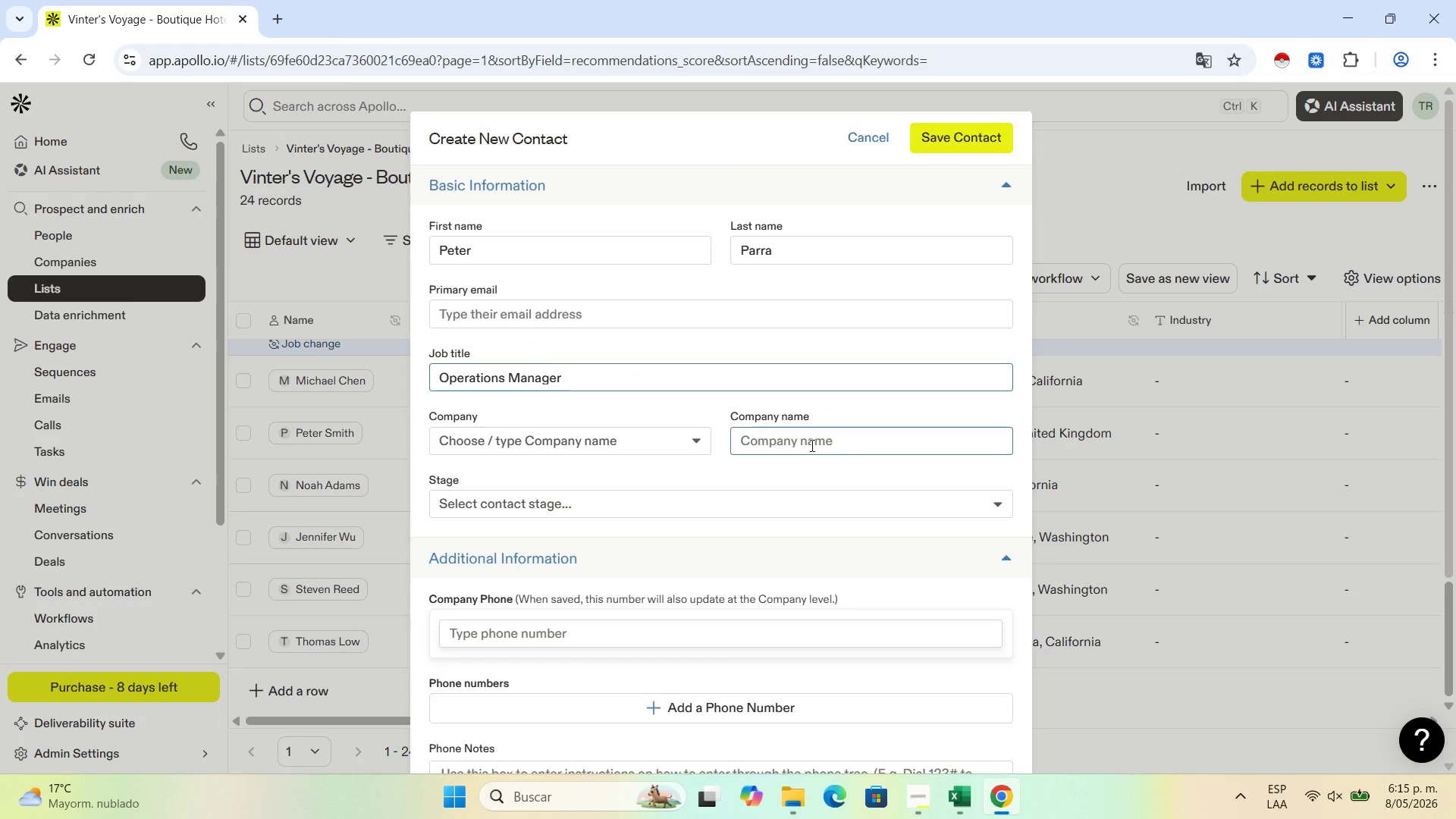 
key(Control+V)
 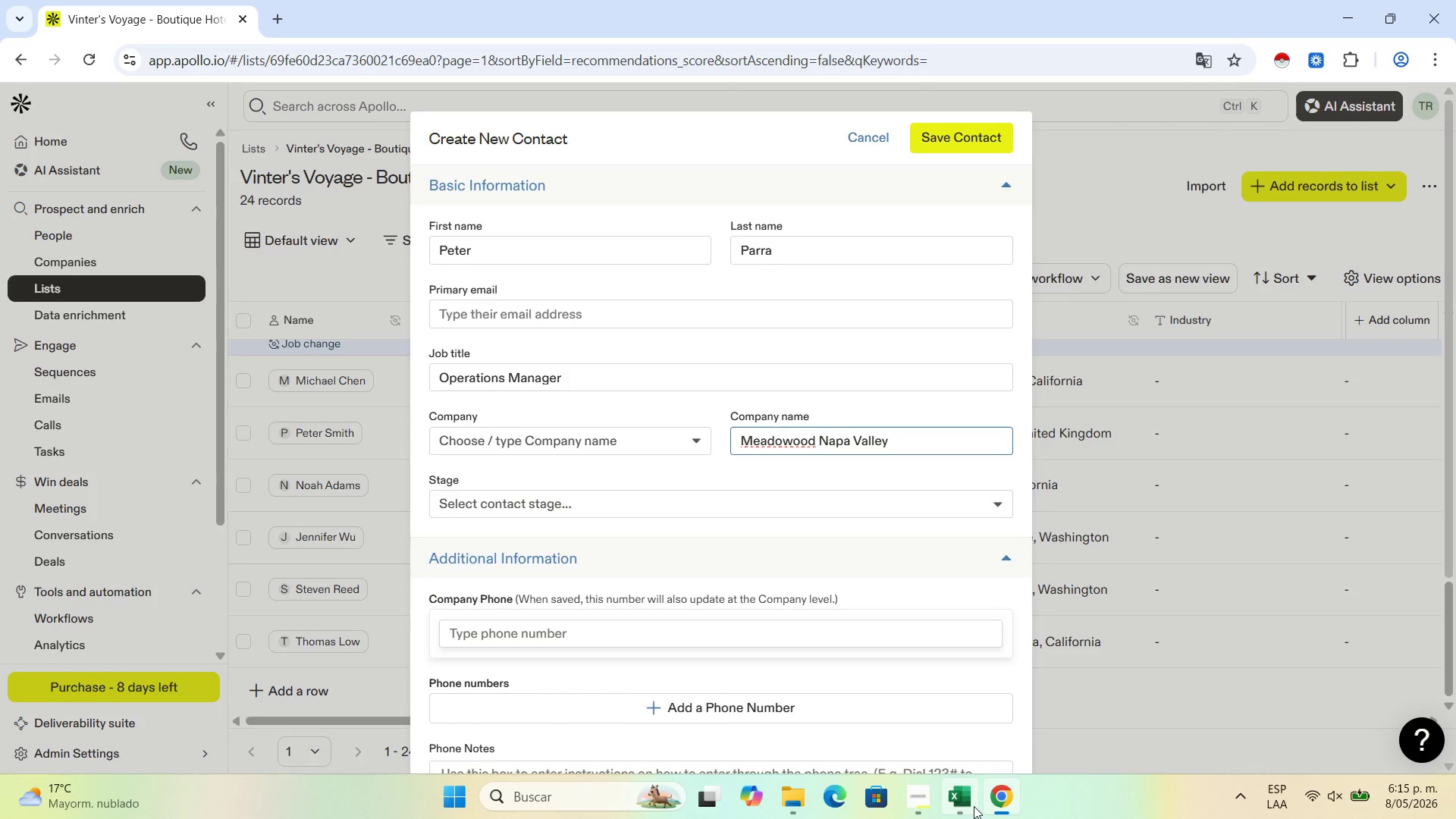 
left_click([974, 806])
 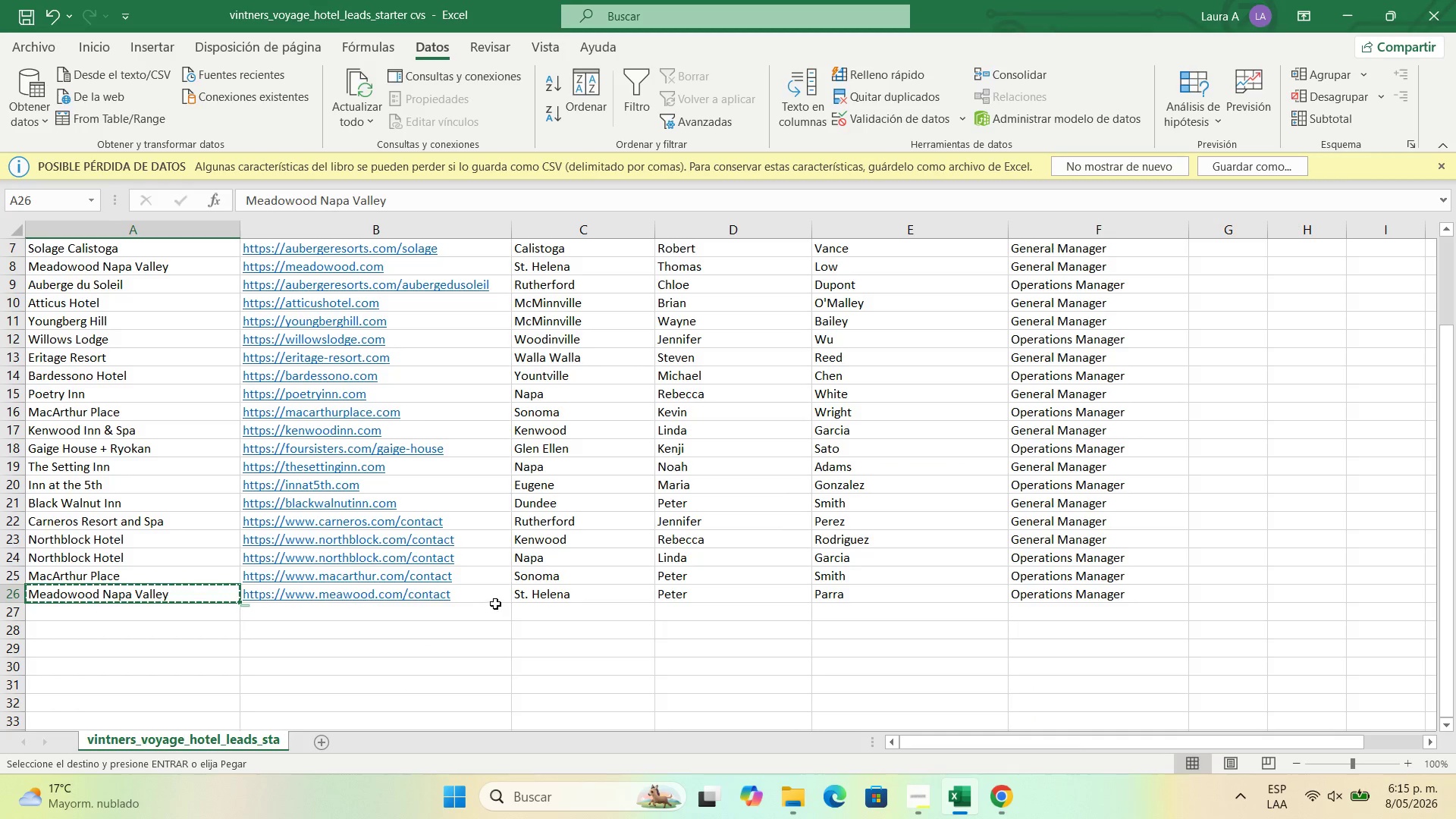 
left_click([490, 594])
 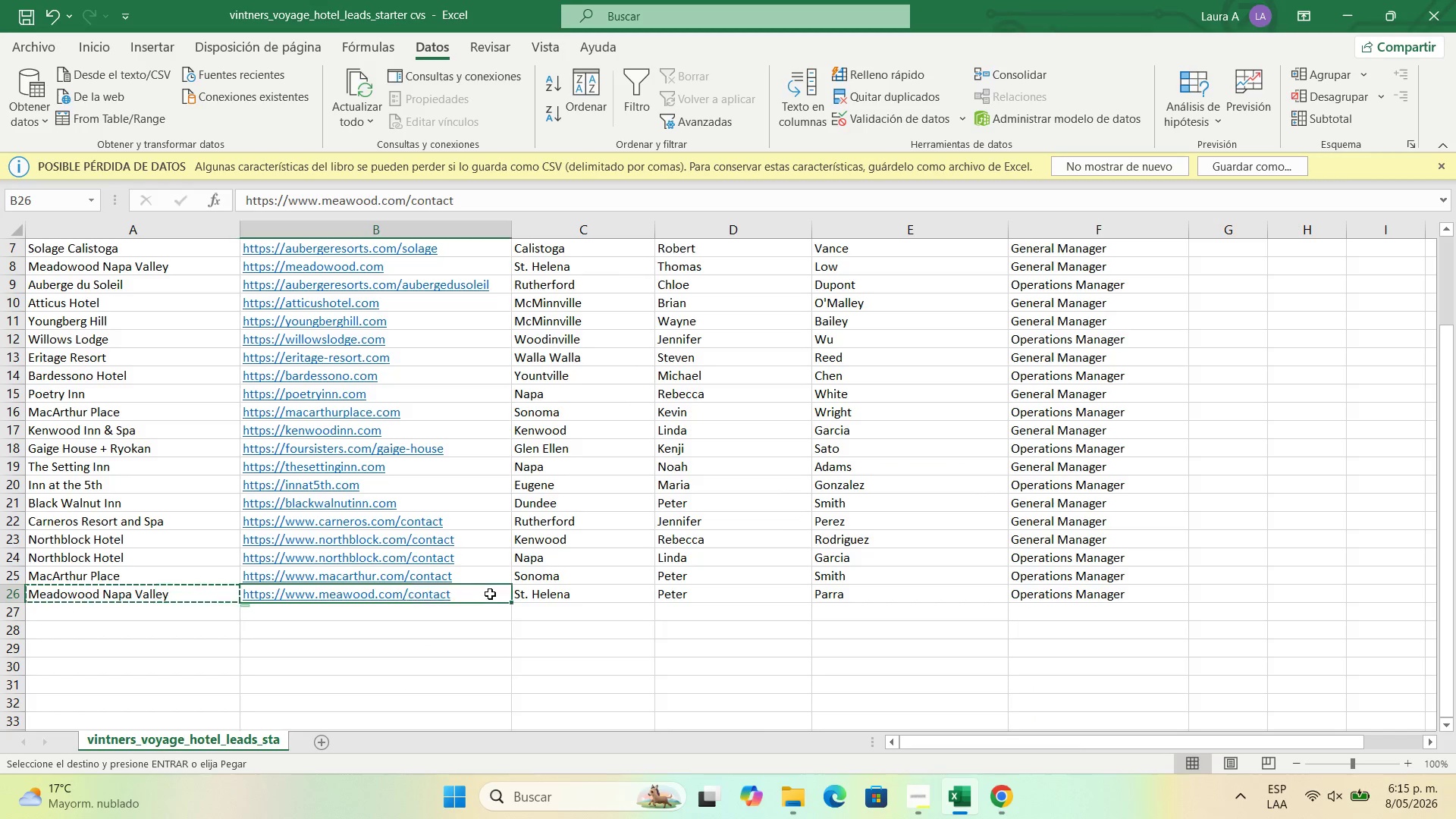 
key(Control+C)
 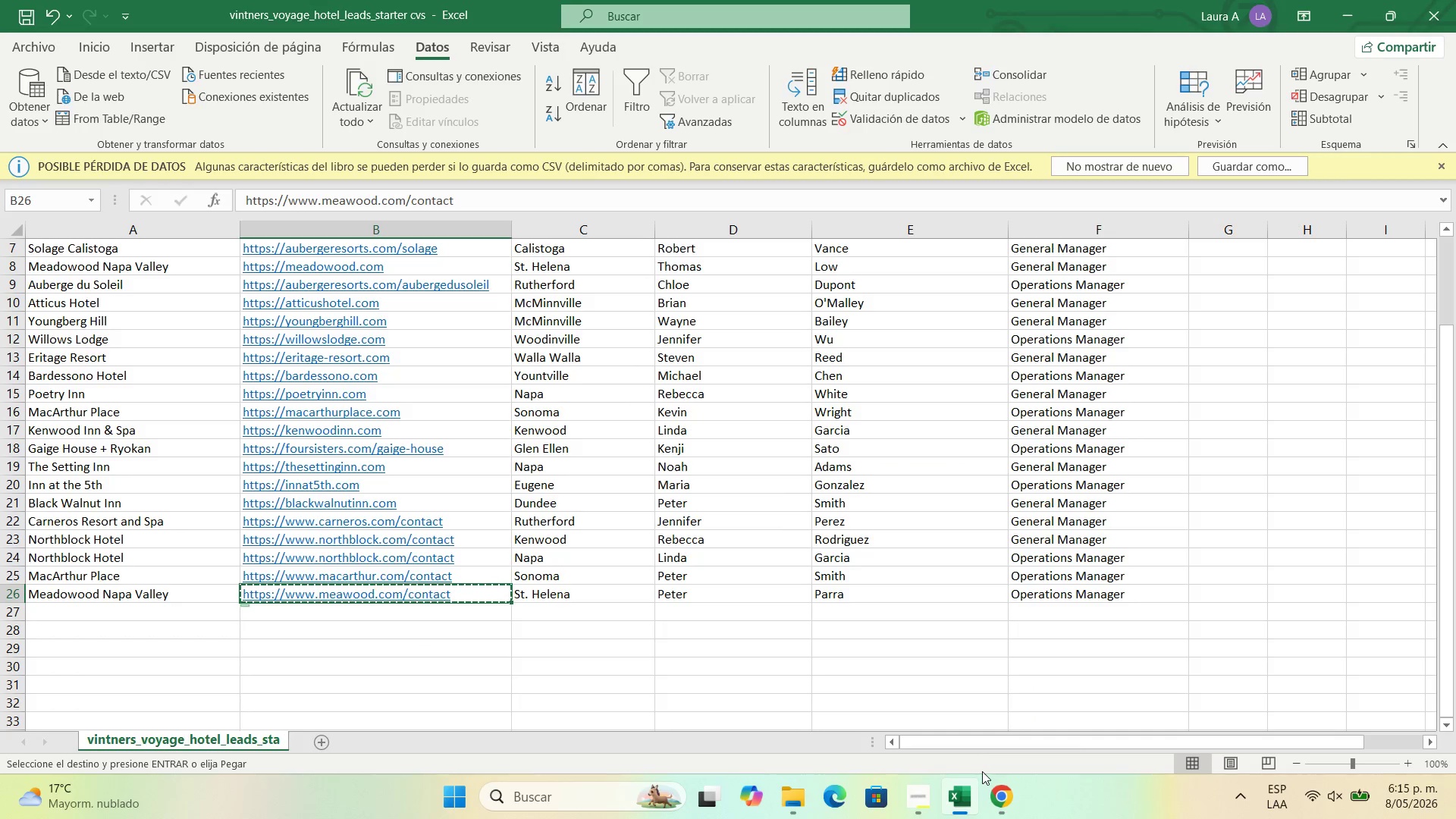 
left_click([995, 795])
 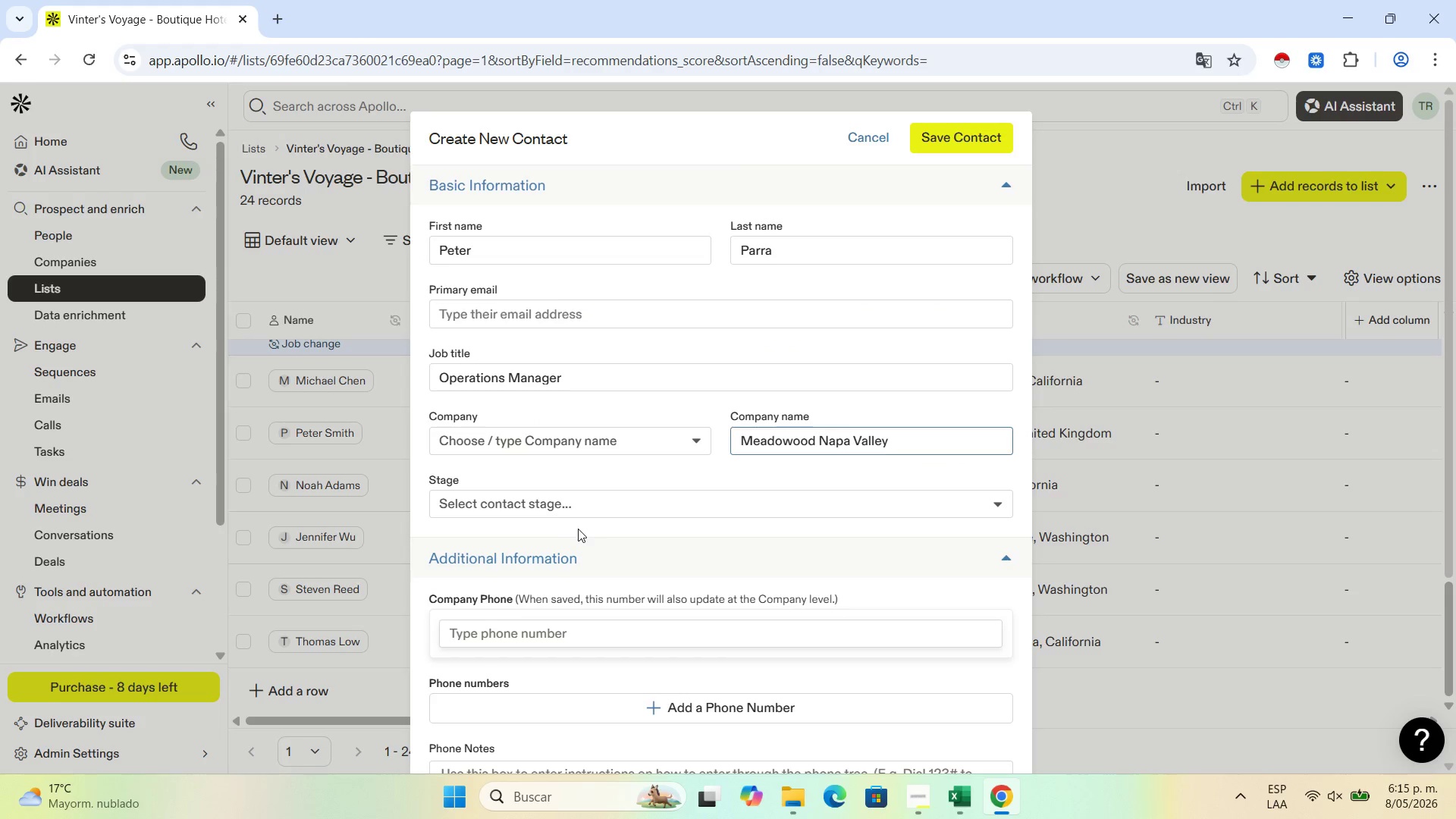 
scroll: coordinate [578, 551], scroll_direction: down, amount: 3.0
 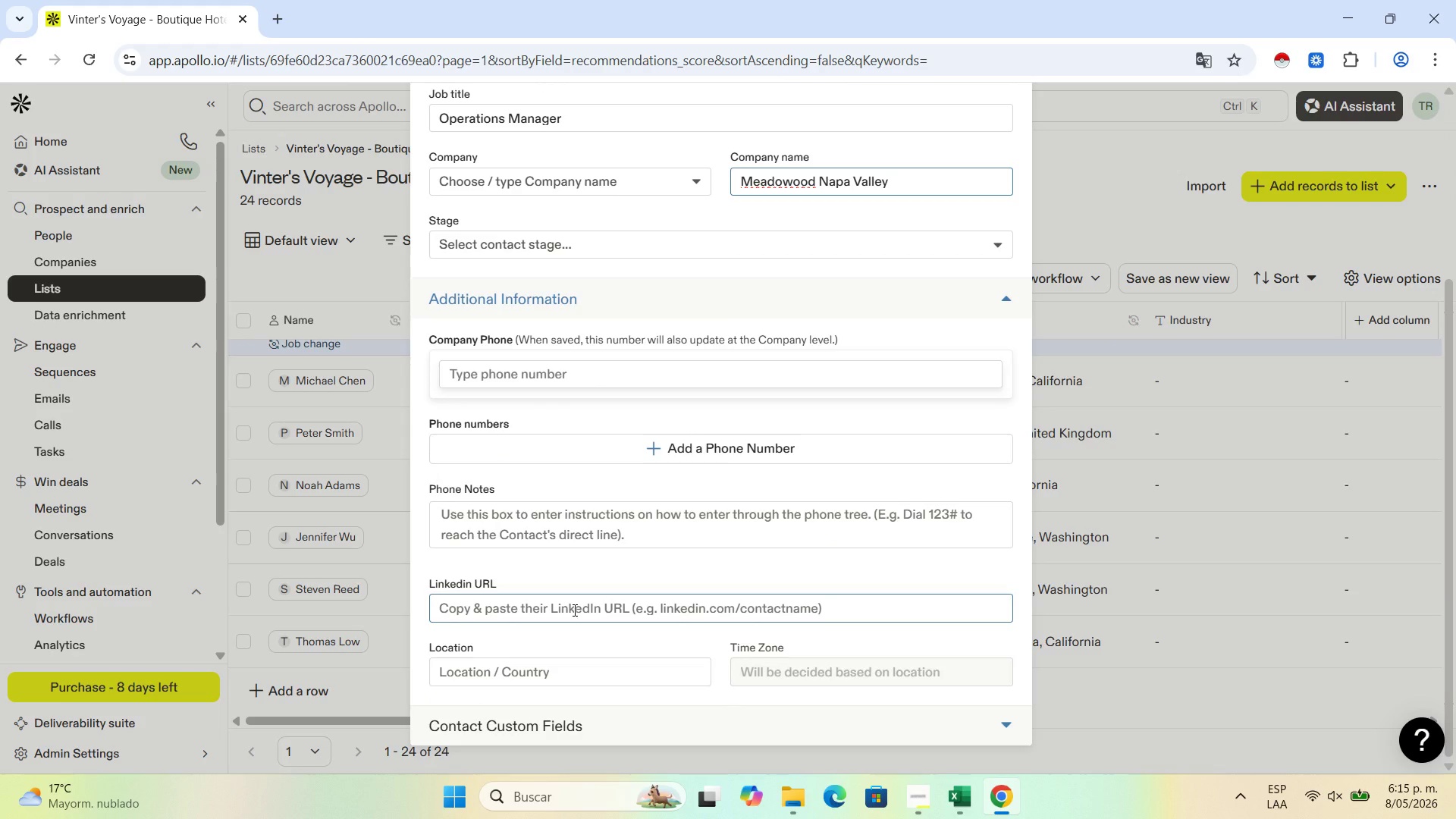 
left_click([573, 610])
 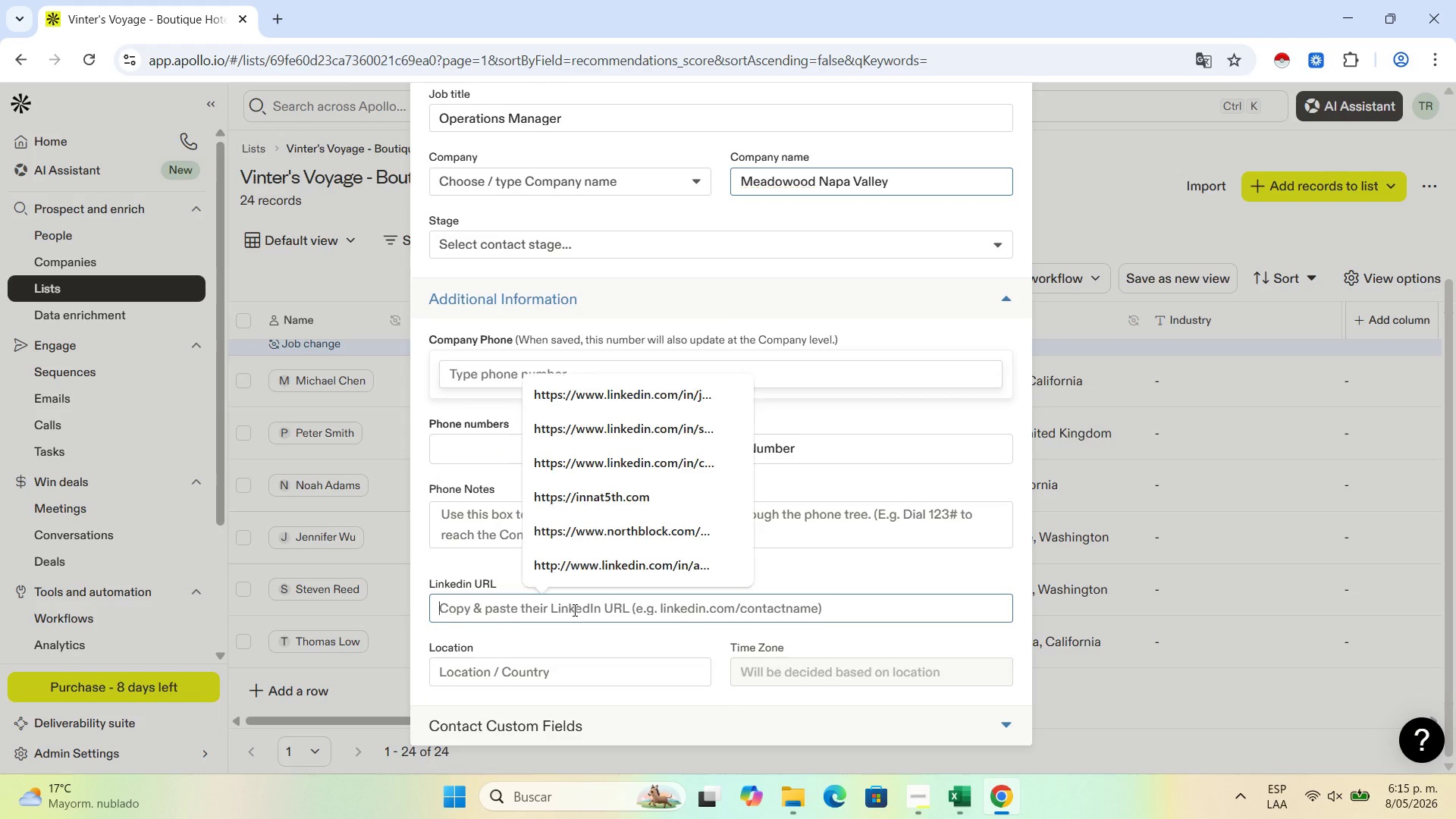 
key(Control+V)
 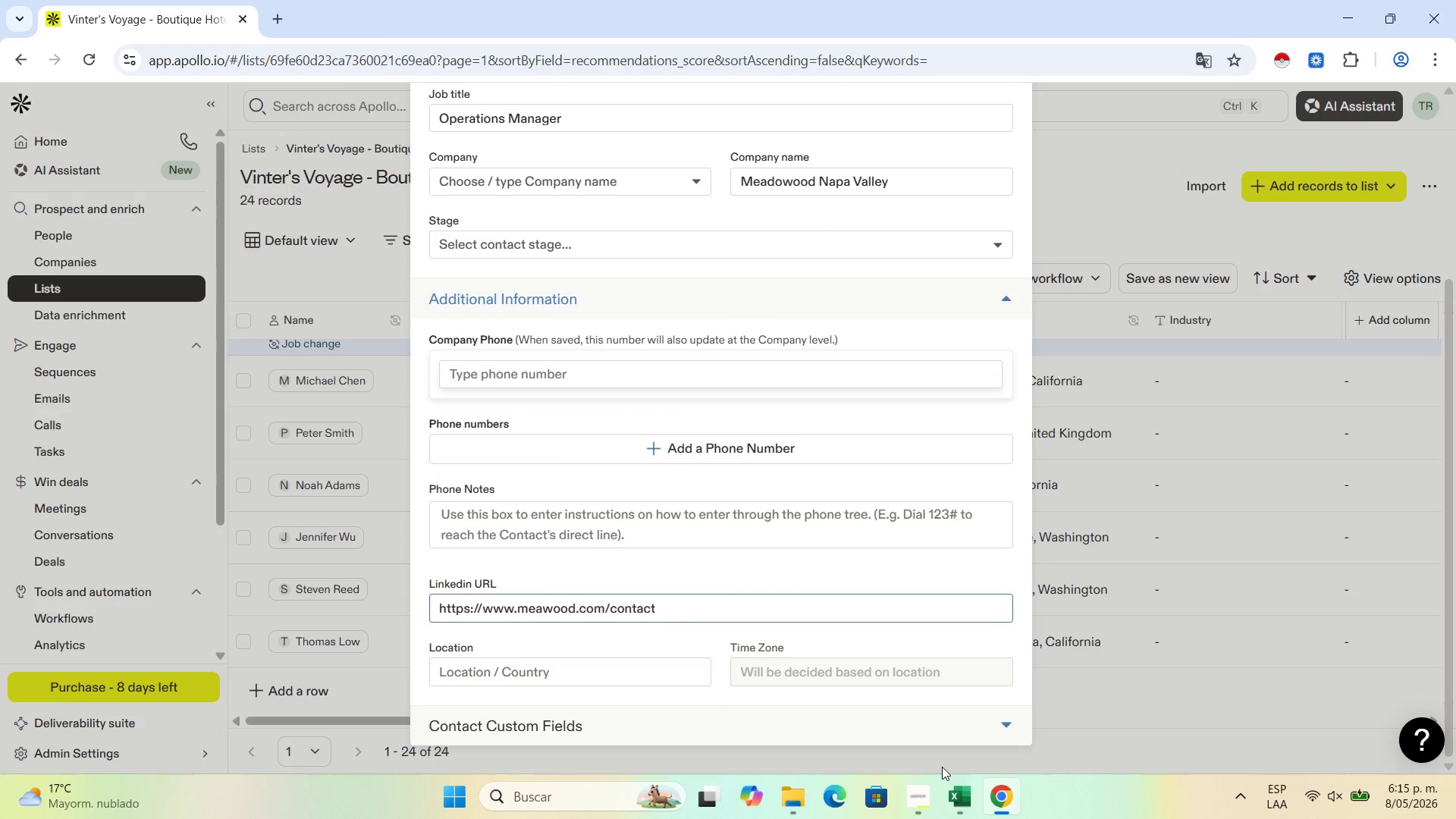 
left_click([956, 789])
 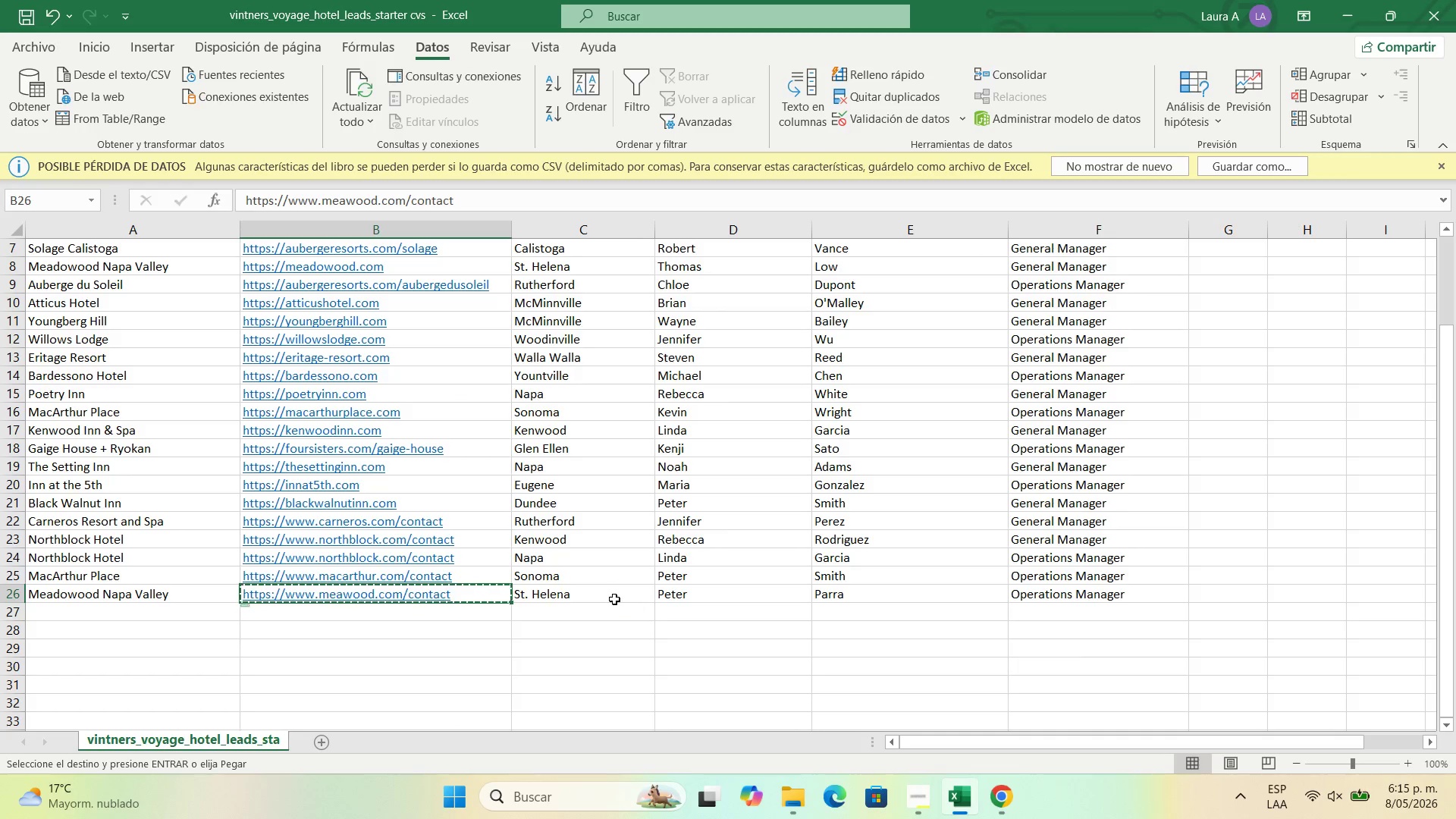 
key(Control+C)
 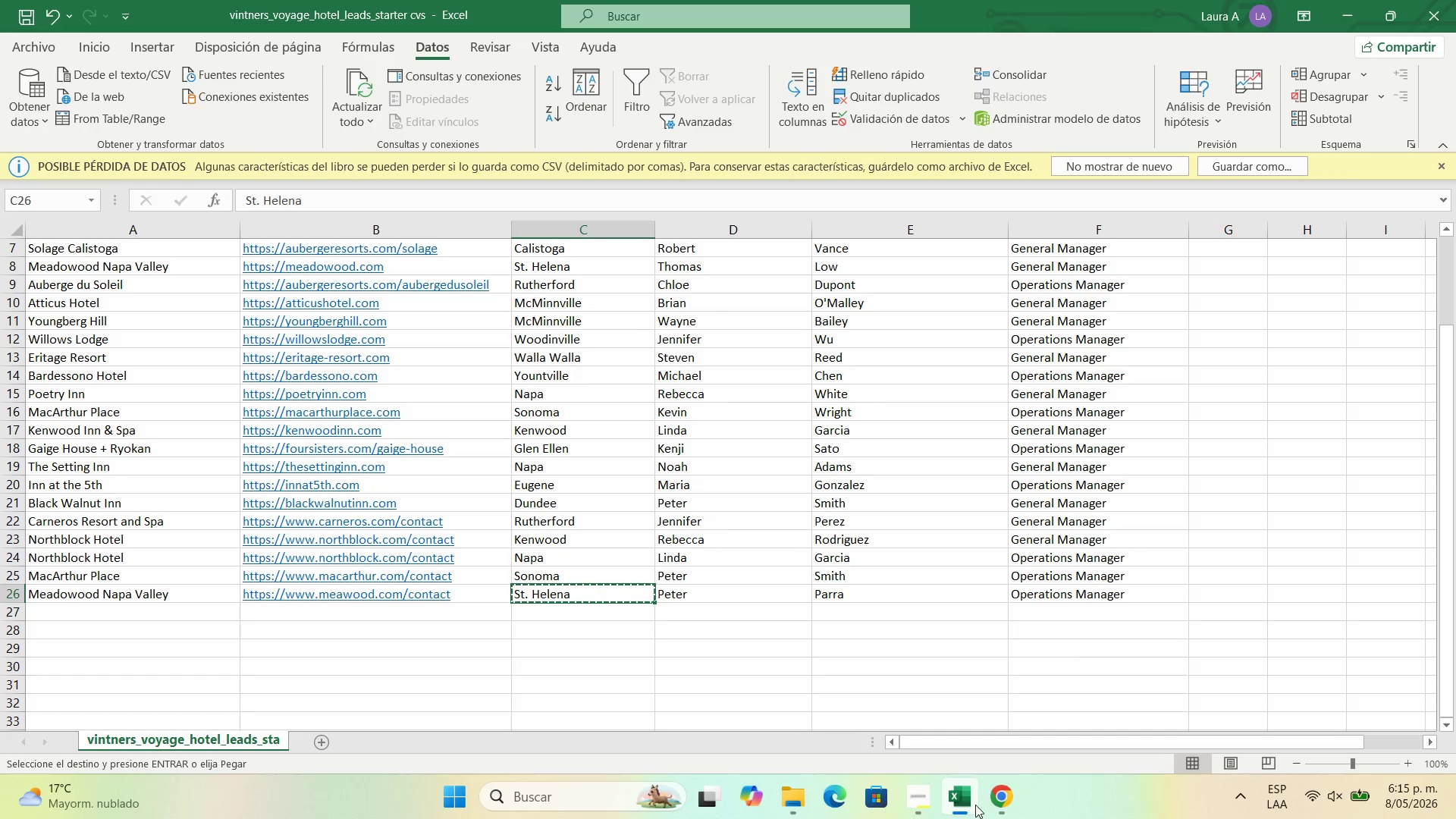 
left_click([990, 797])
 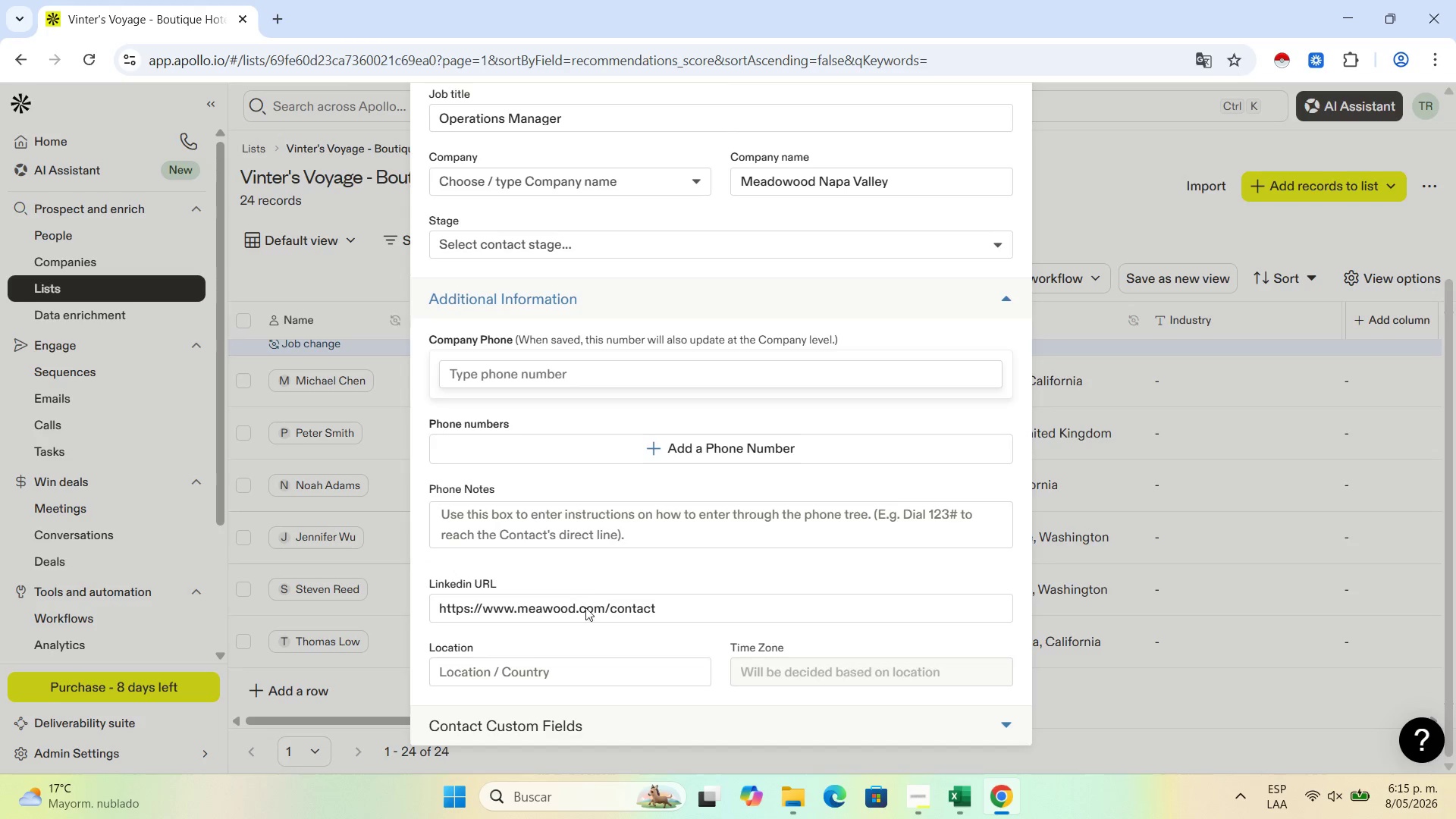 
scroll: coordinate [601, 613], scroll_direction: down, amount: 6.0
 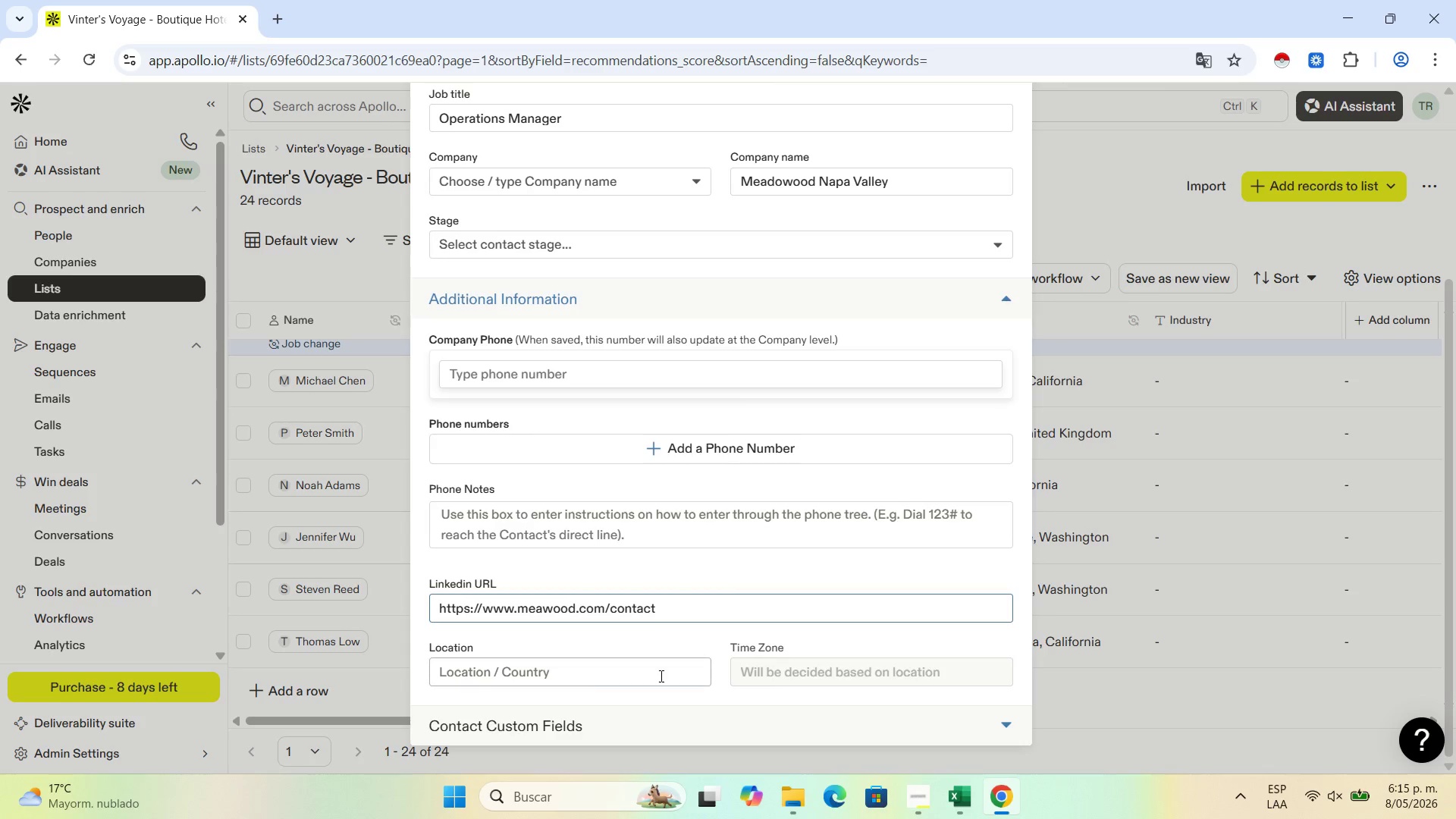 
left_click([660, 676])
 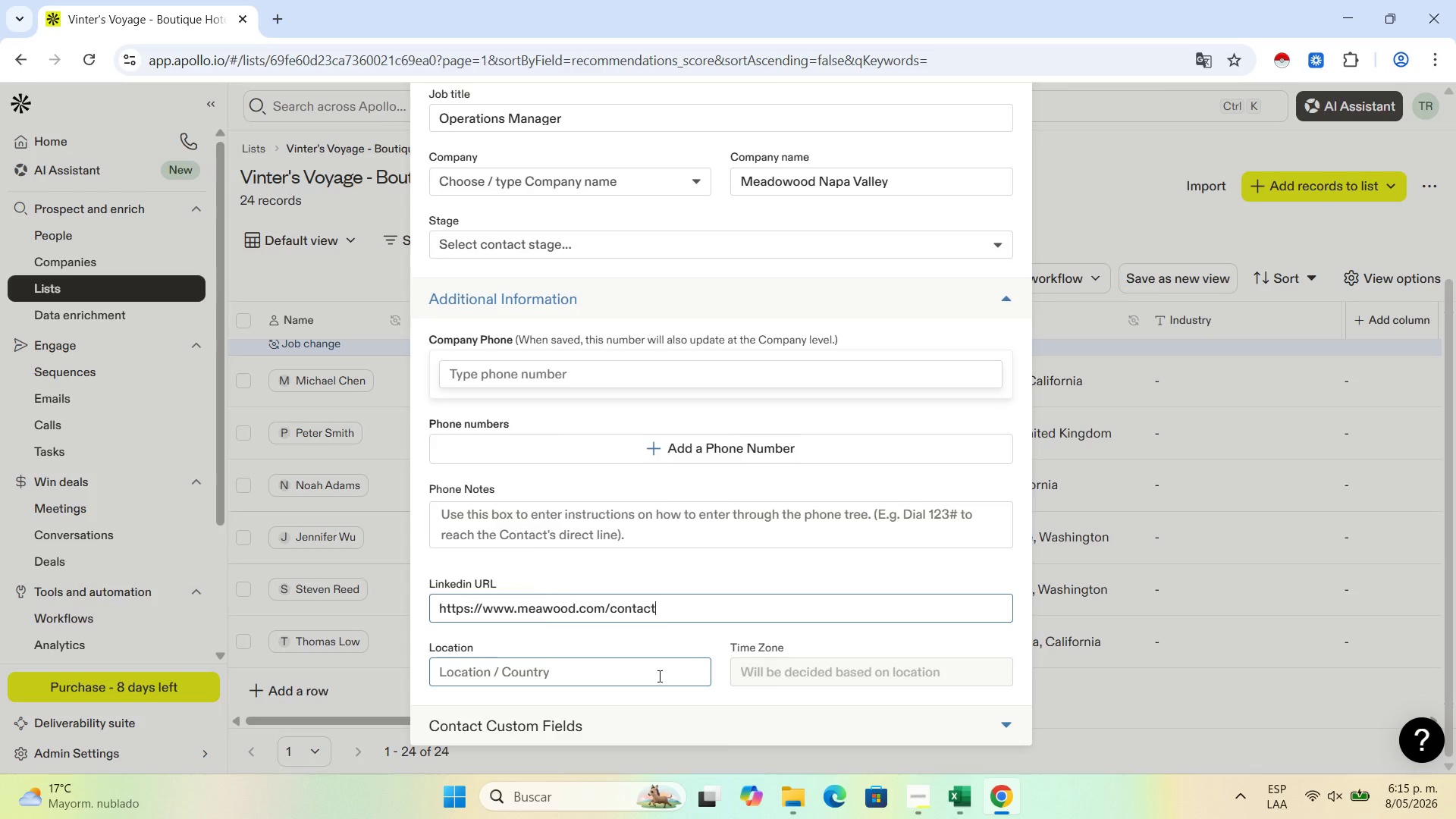 
key(Control+V)
 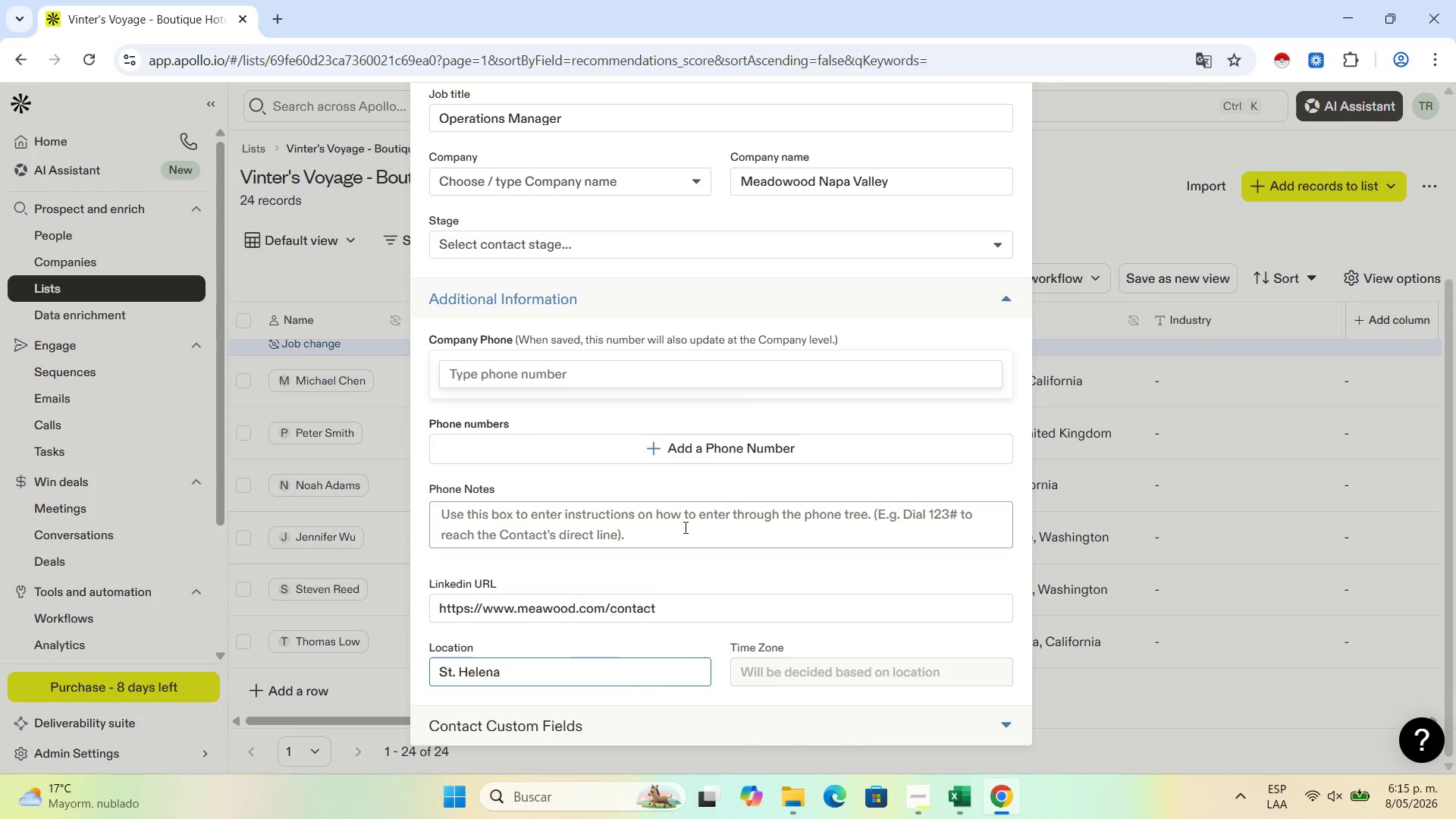 
scroll: coordinate [659, 529], scroll_direction: up, amount: 10.0
 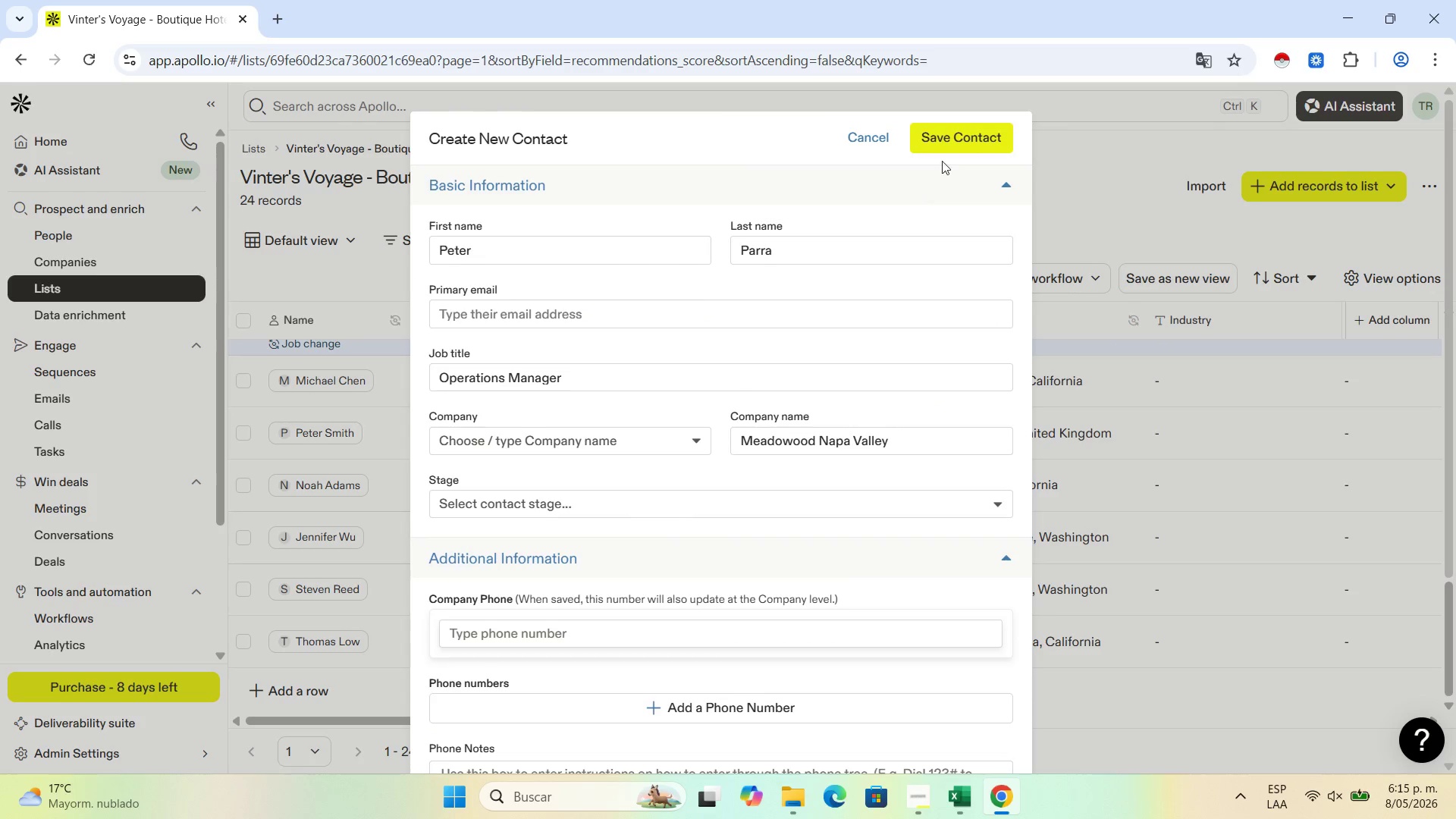 
left_click([954, 141])
 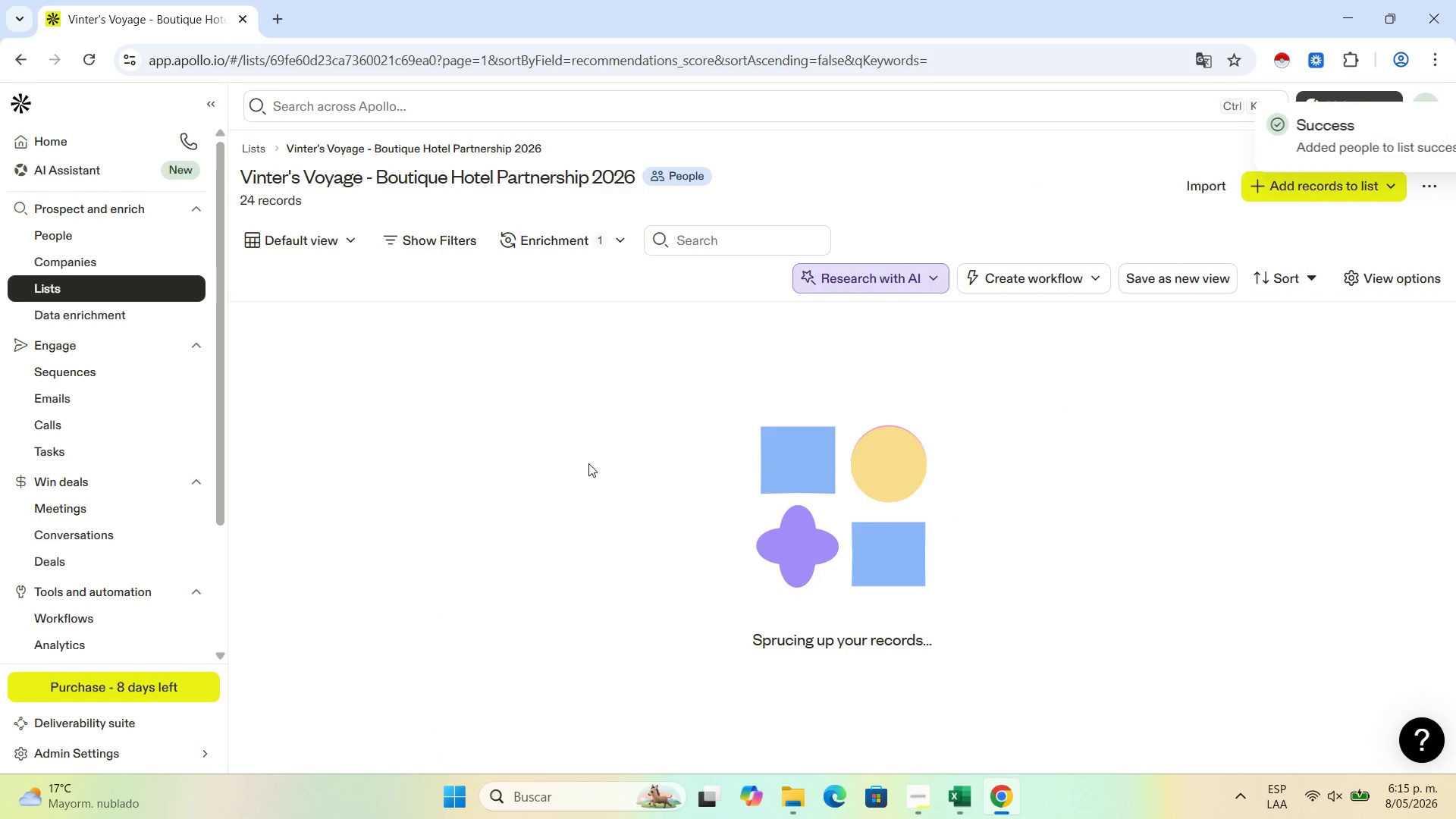 
mouse_move([589, 439])
 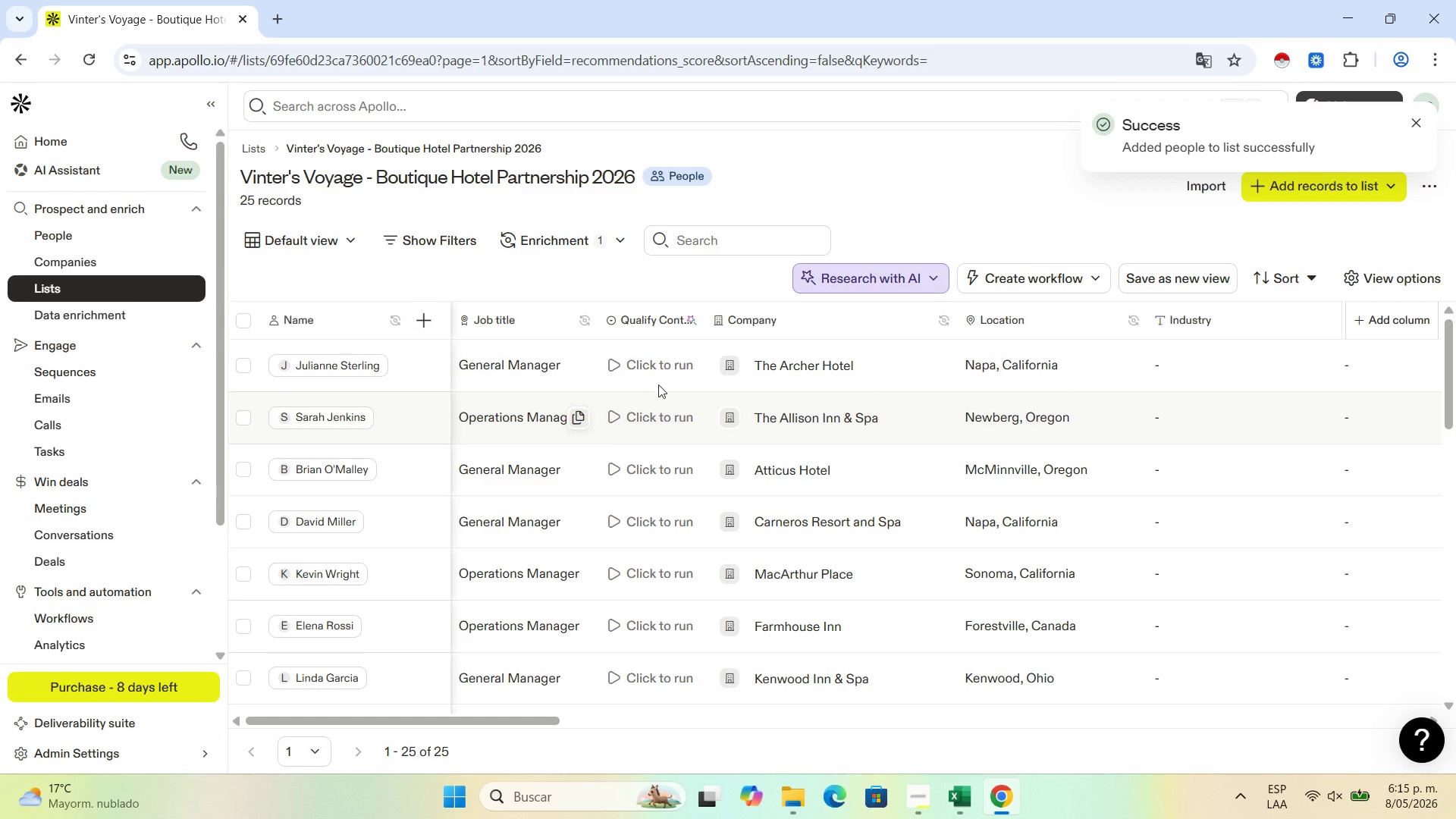 
scroll: coordinate [760, 530], scroll_direction: down, amount: 18.0
 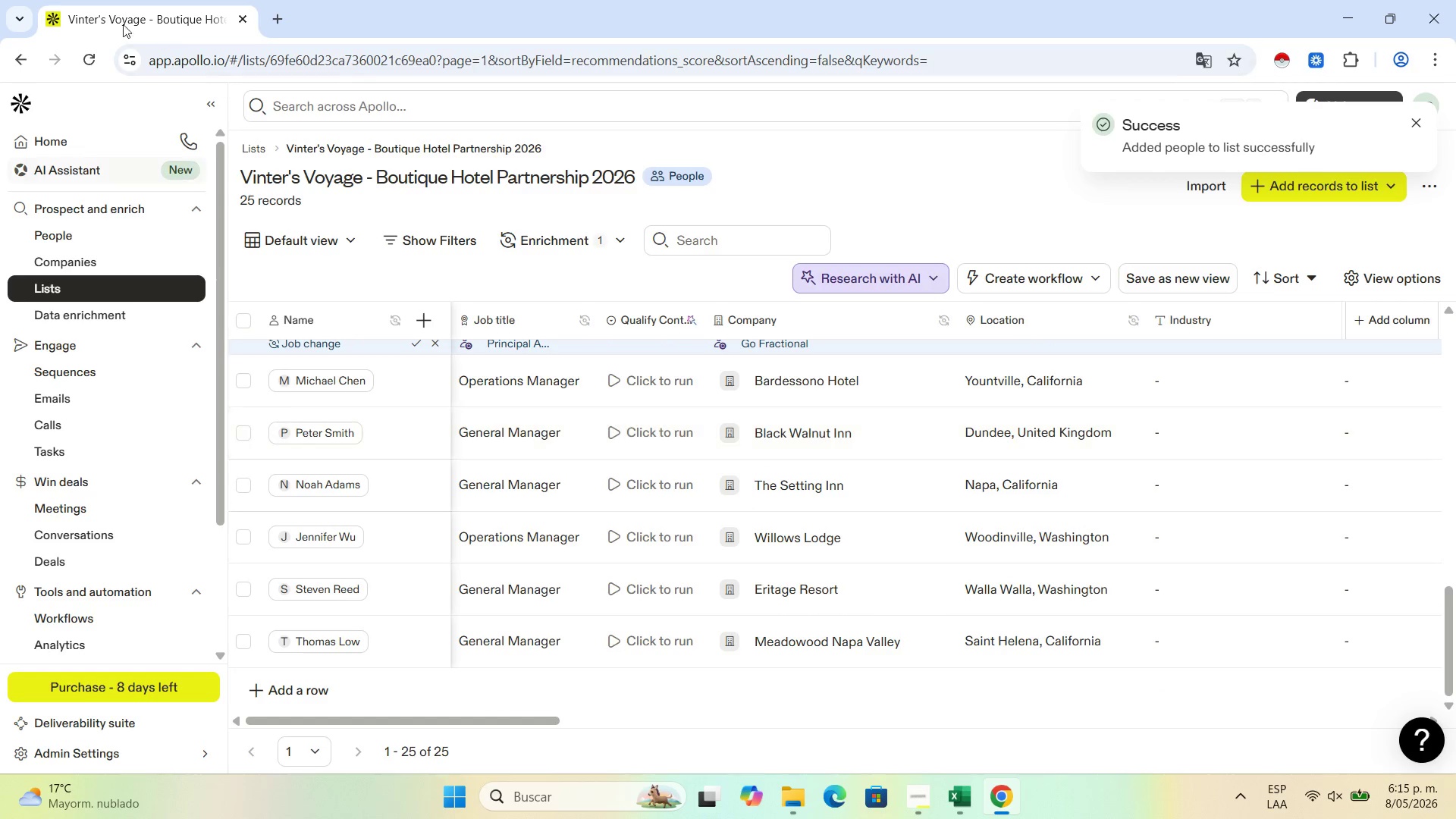 
left_click([93, 65])
 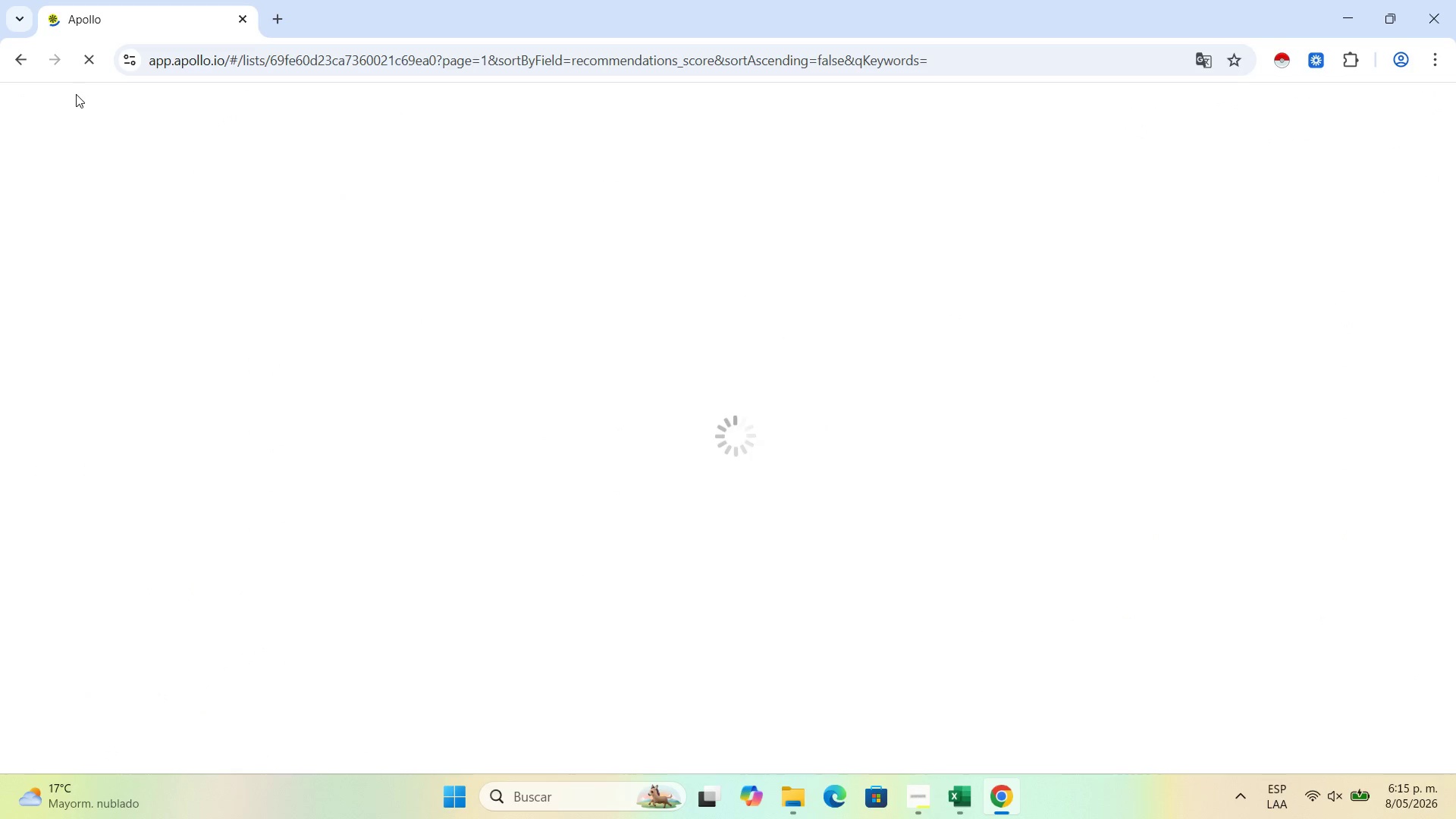 
wait(14.61)
 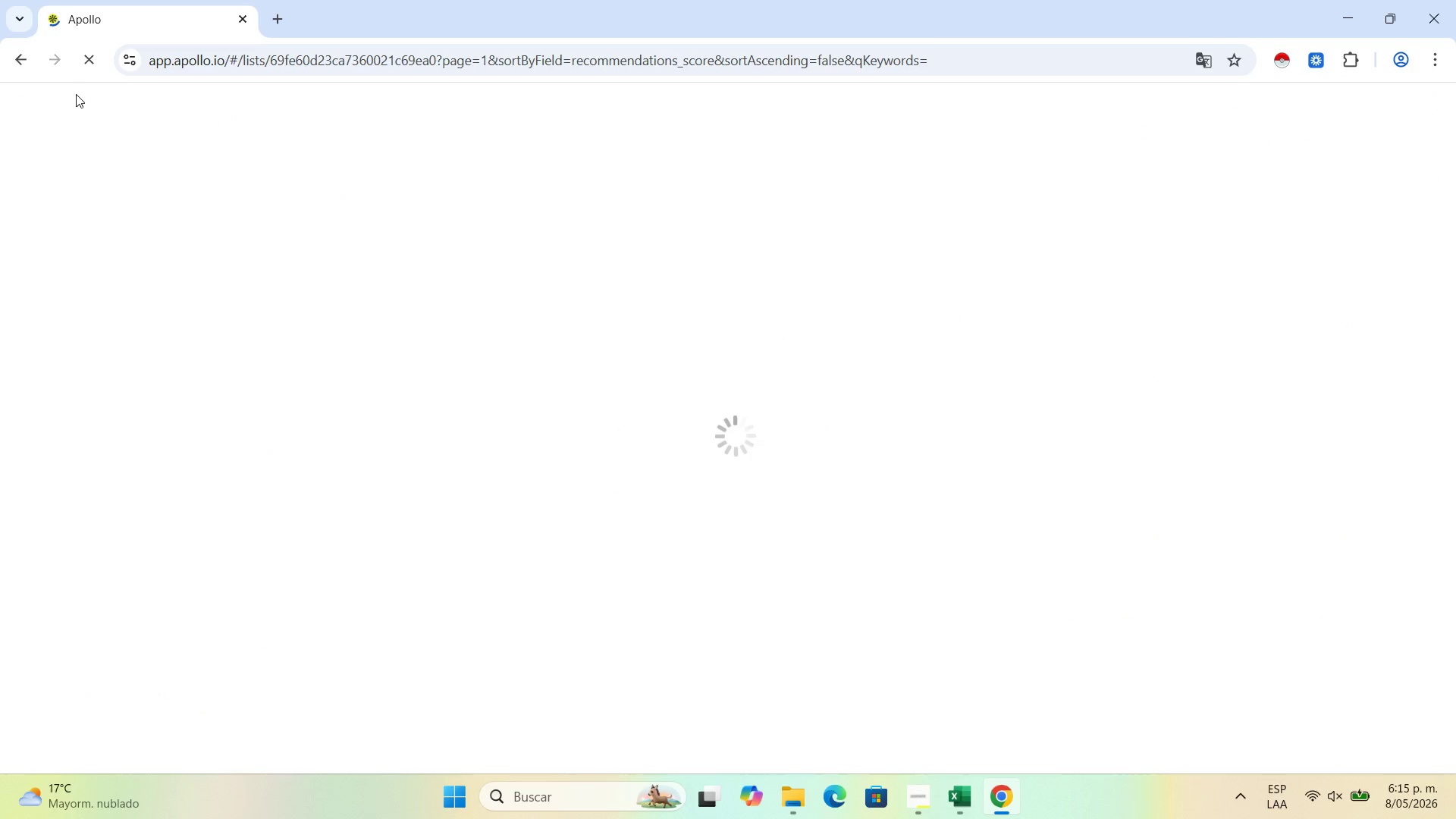 
scroll: coordinate [776, 429], scroll_direction: down, amount: 1.0
 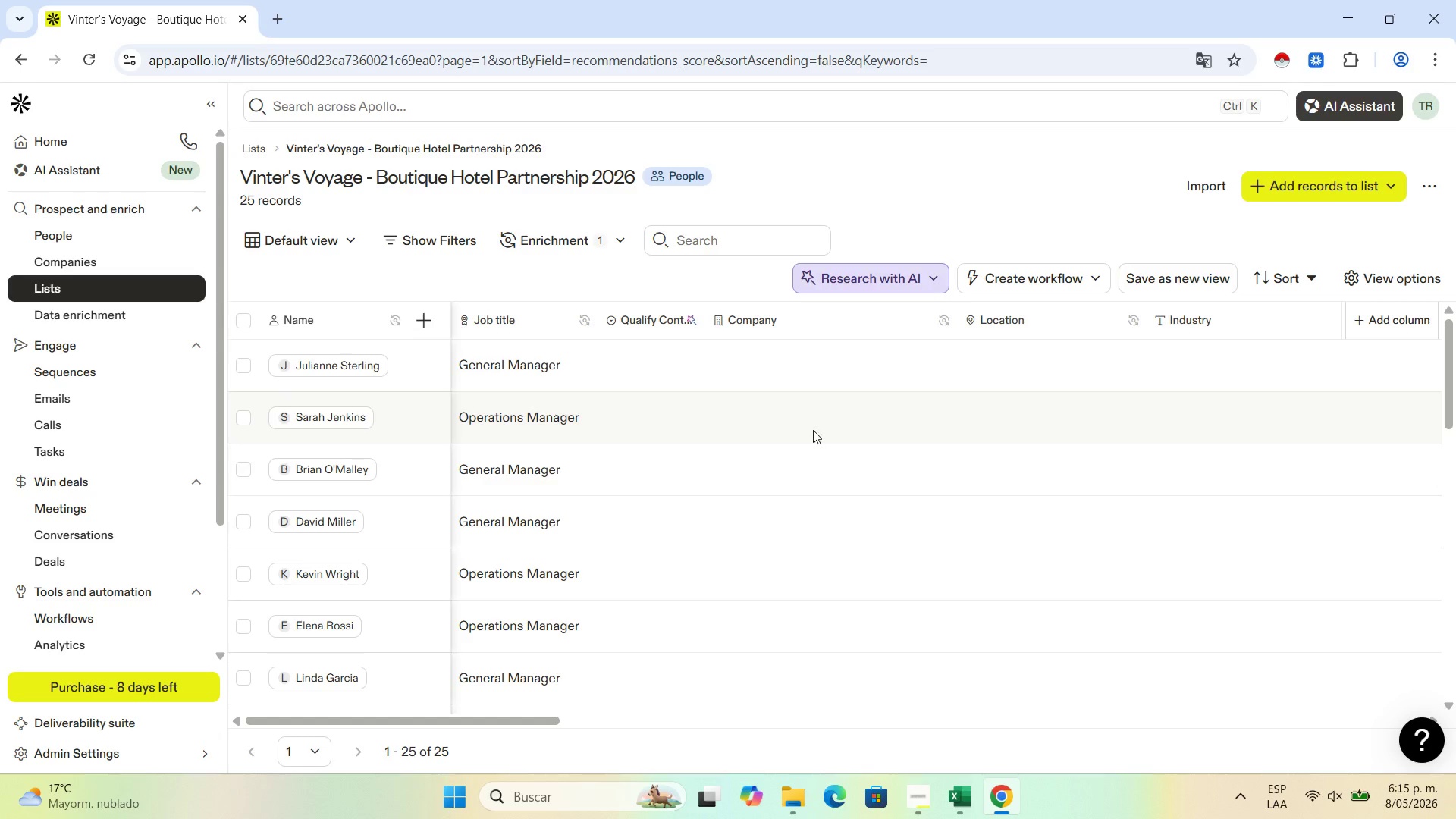 
mouse_move([723, 394])
 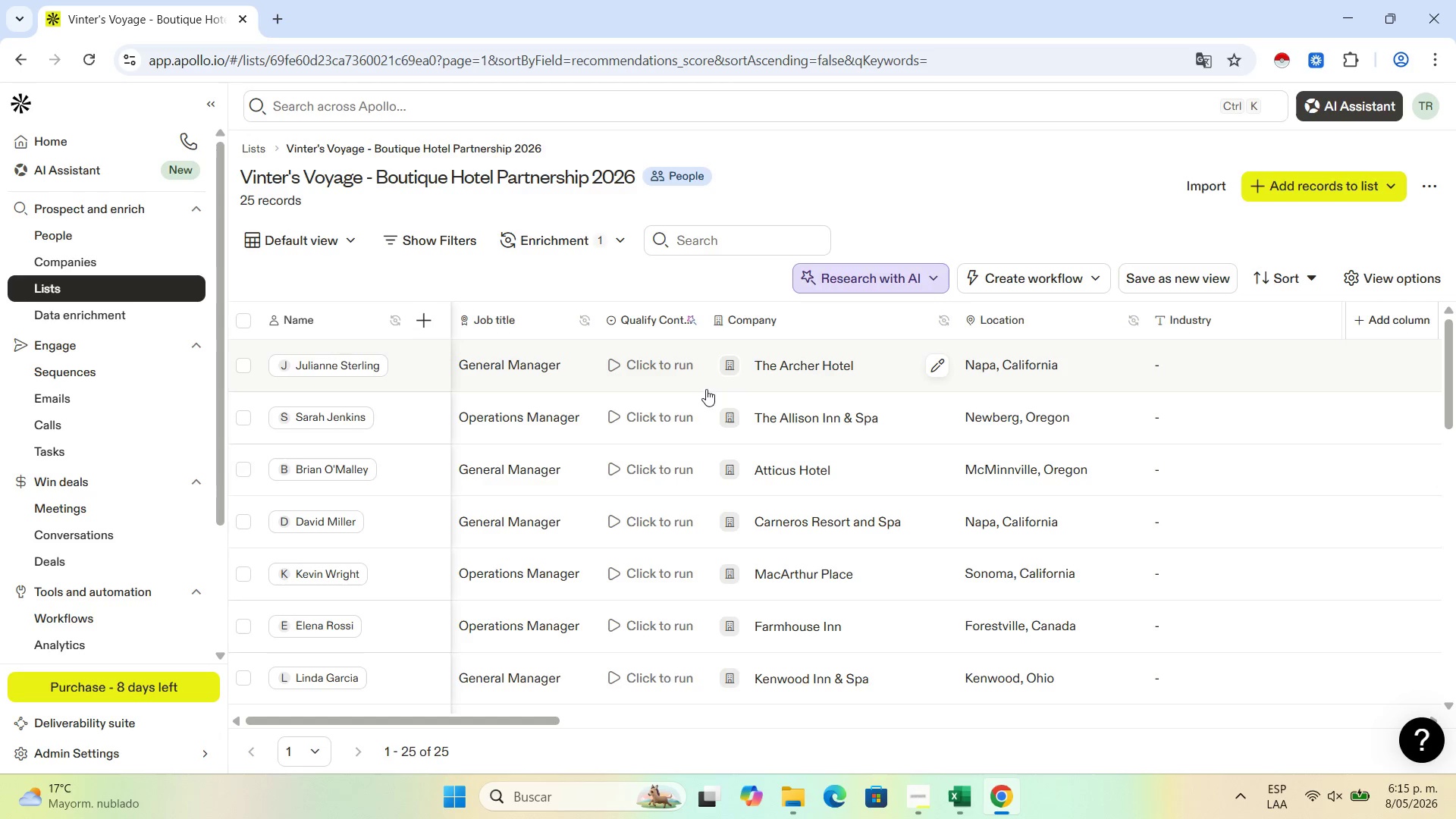 
scroll: coordinate [762, 461], scroll_direction: down, amount: 19.0